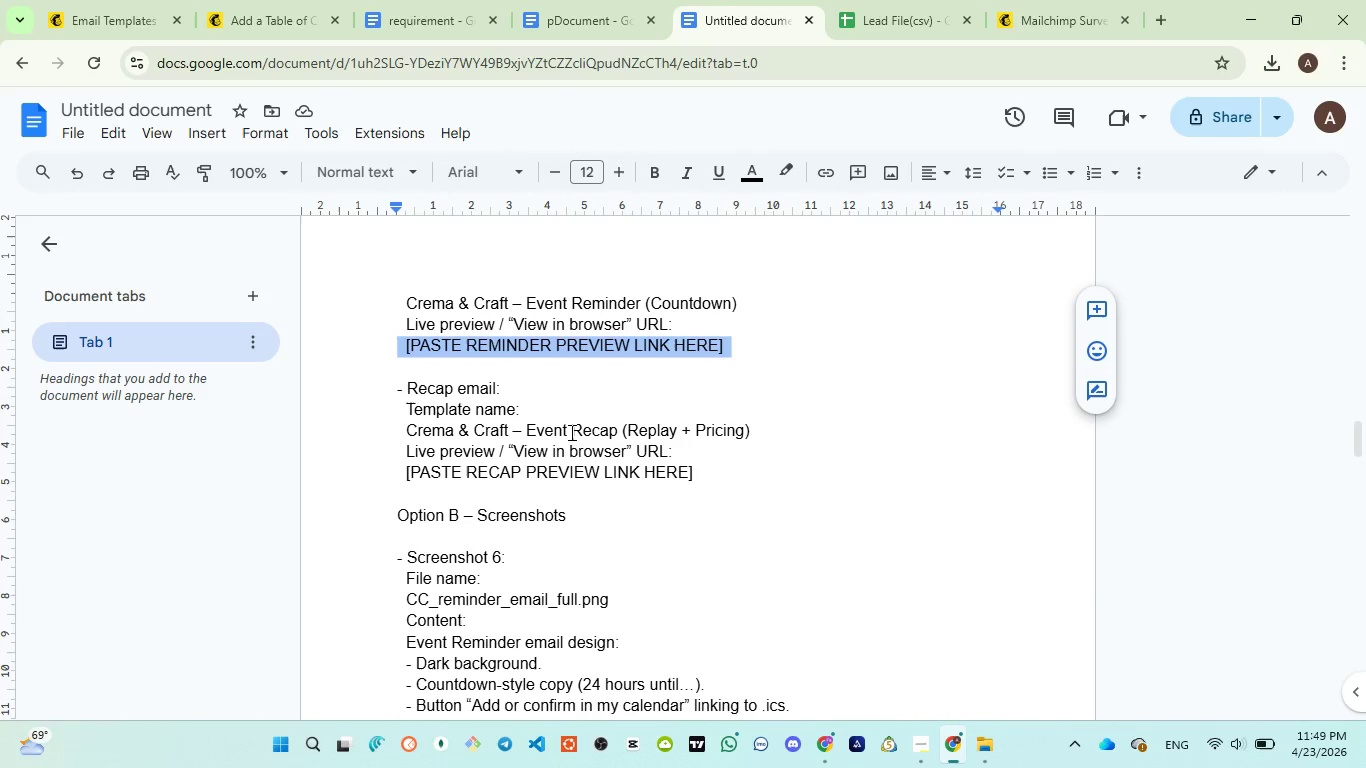 
left_click([108, 22])
 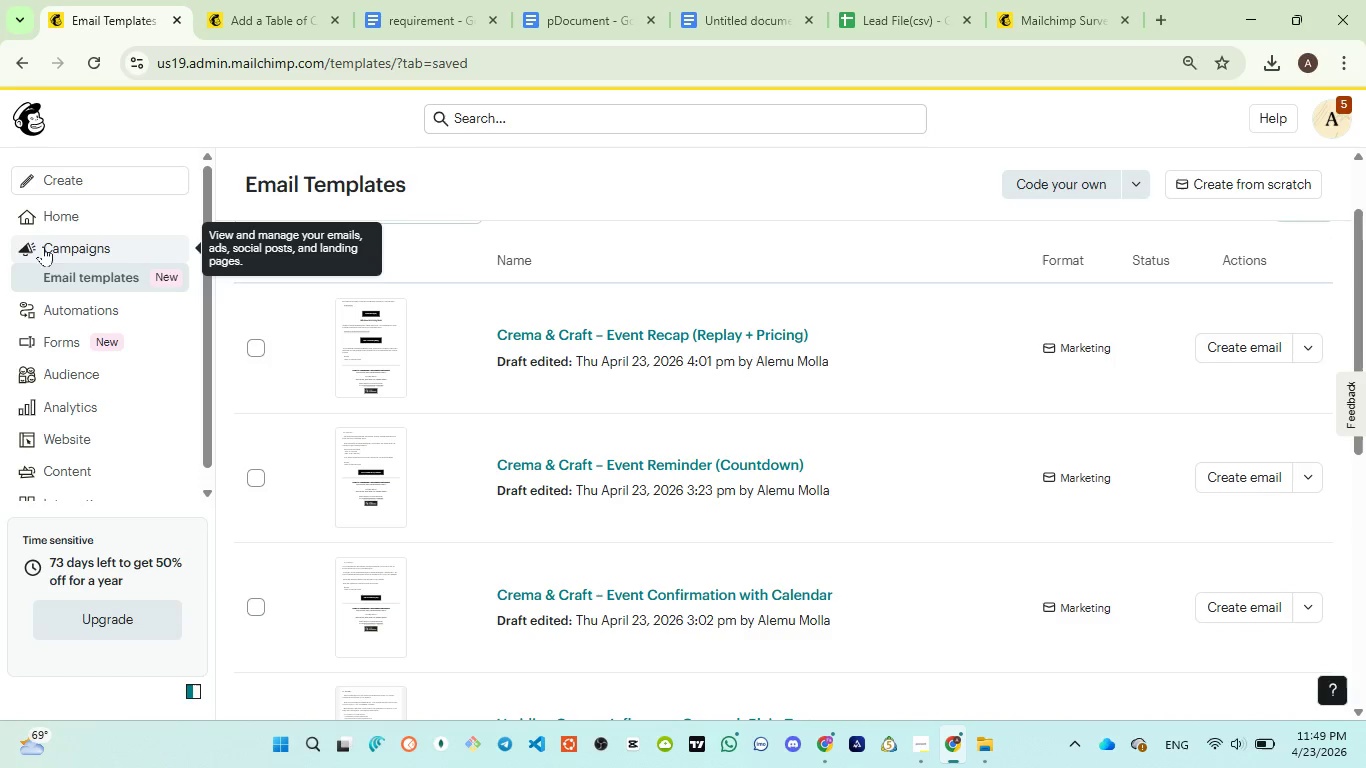 
left_click([70, 242])
 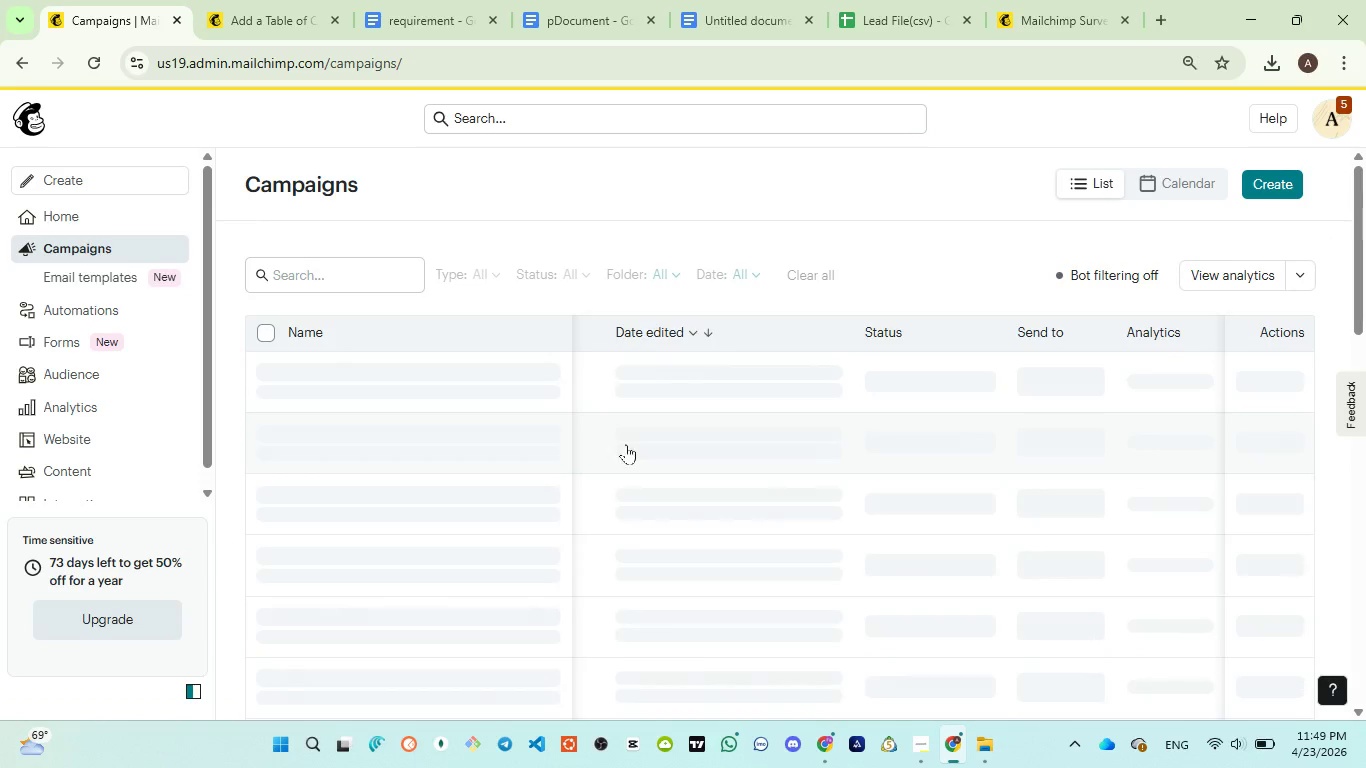 
scroll: coordinate [595, 609], scroll_direction: down, amount: 4.0
 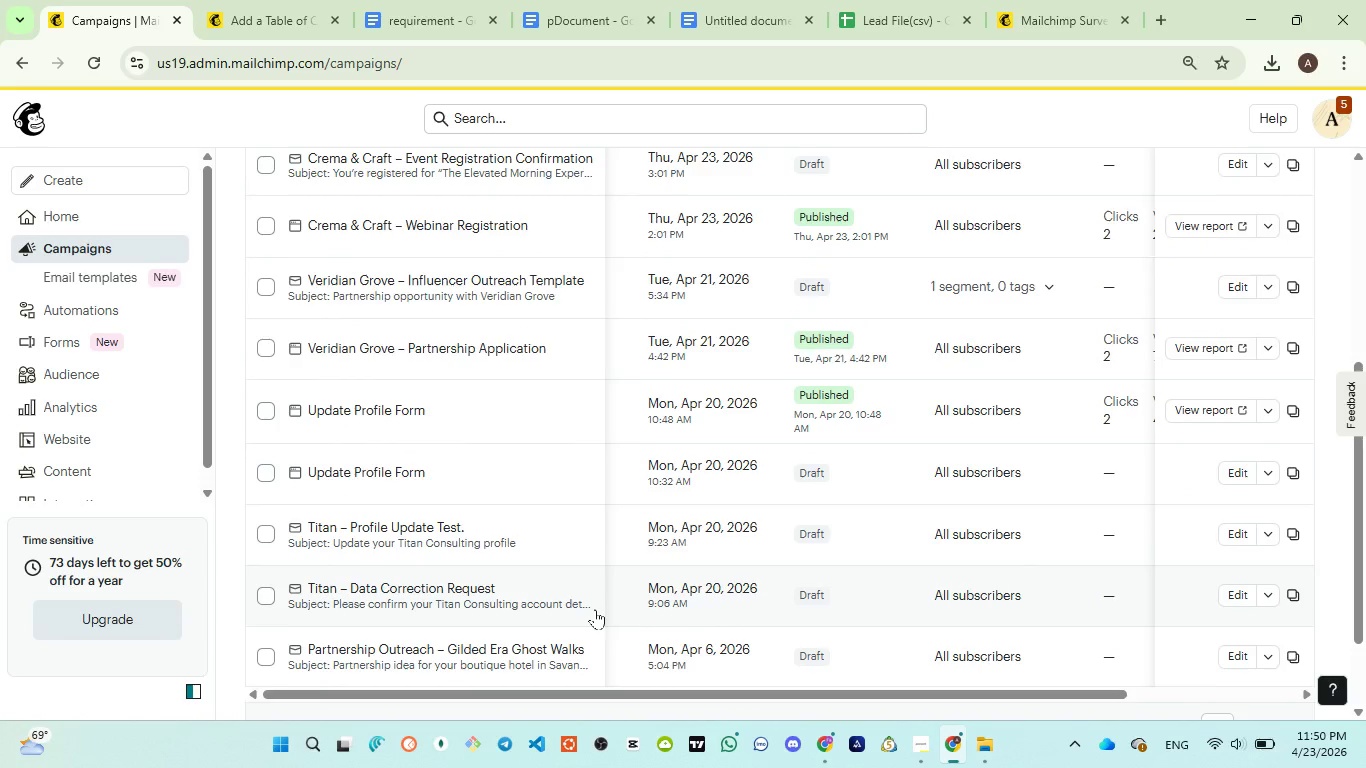 
scroll: coordinate [594, 608], scroll_direction: up, amount: 4.0
 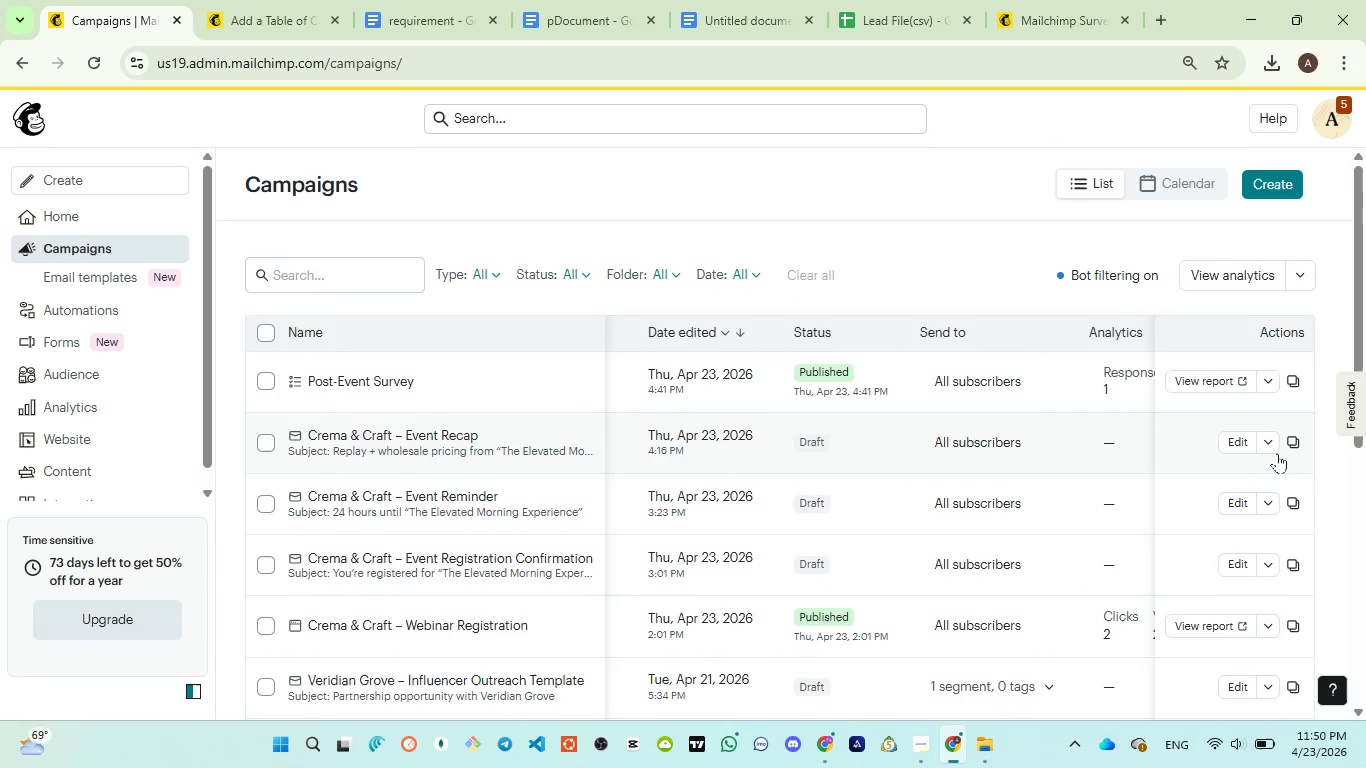 
left_click([1270, 445])
 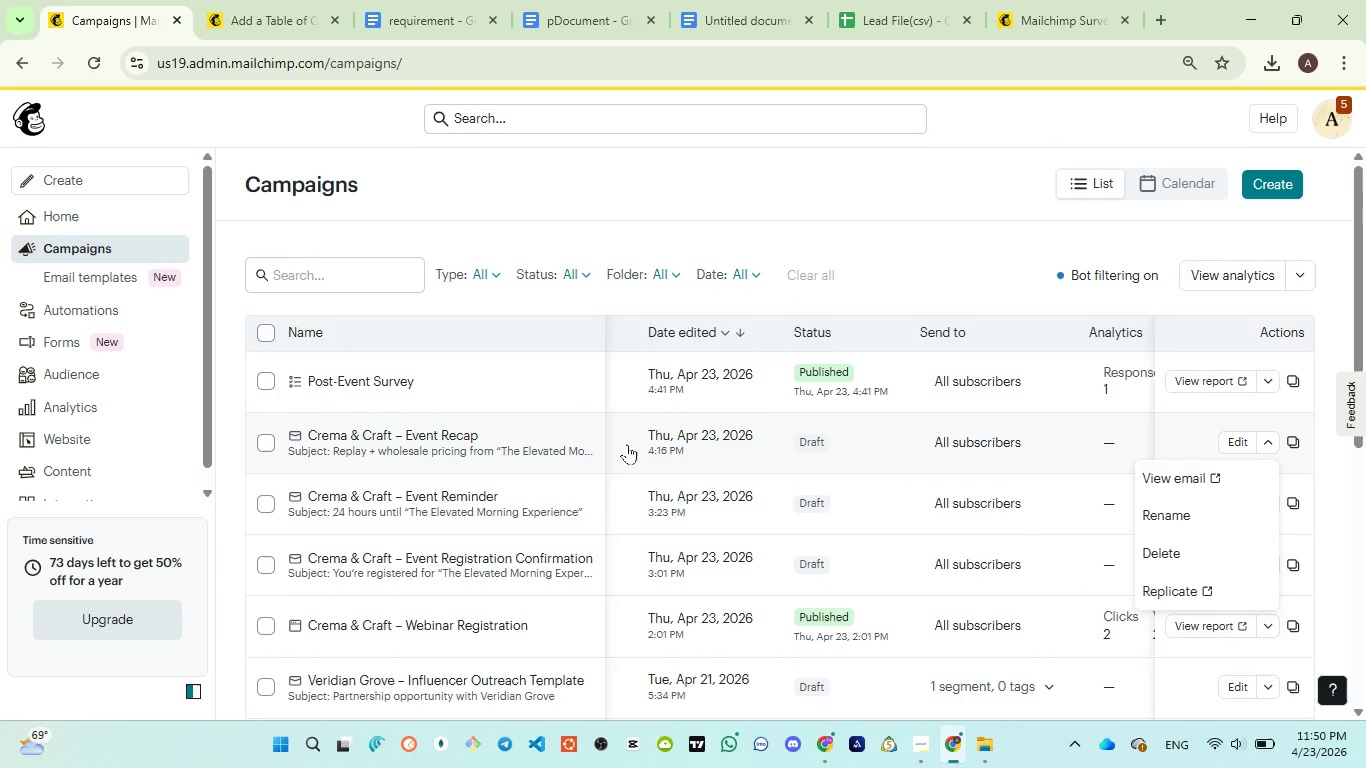 
wait(9.88)
 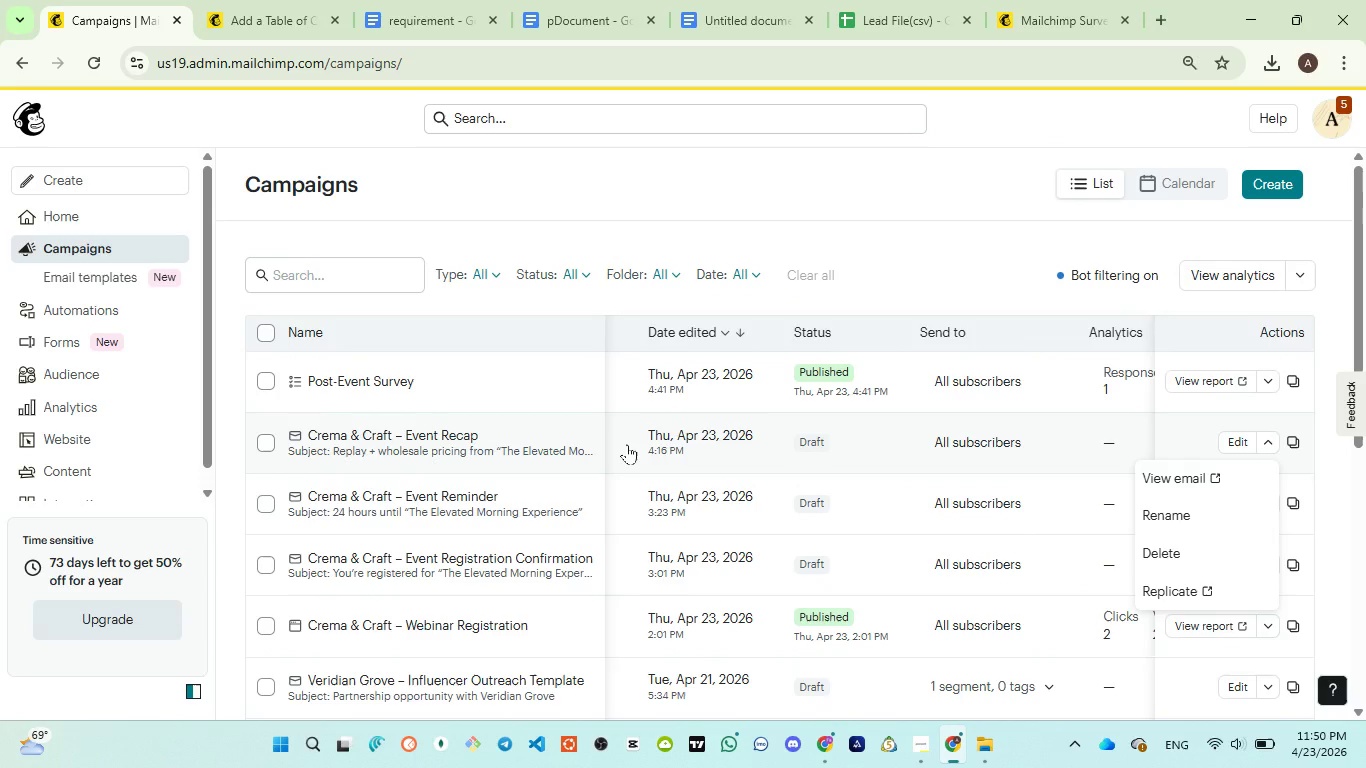 
left_click([1259, 436])
 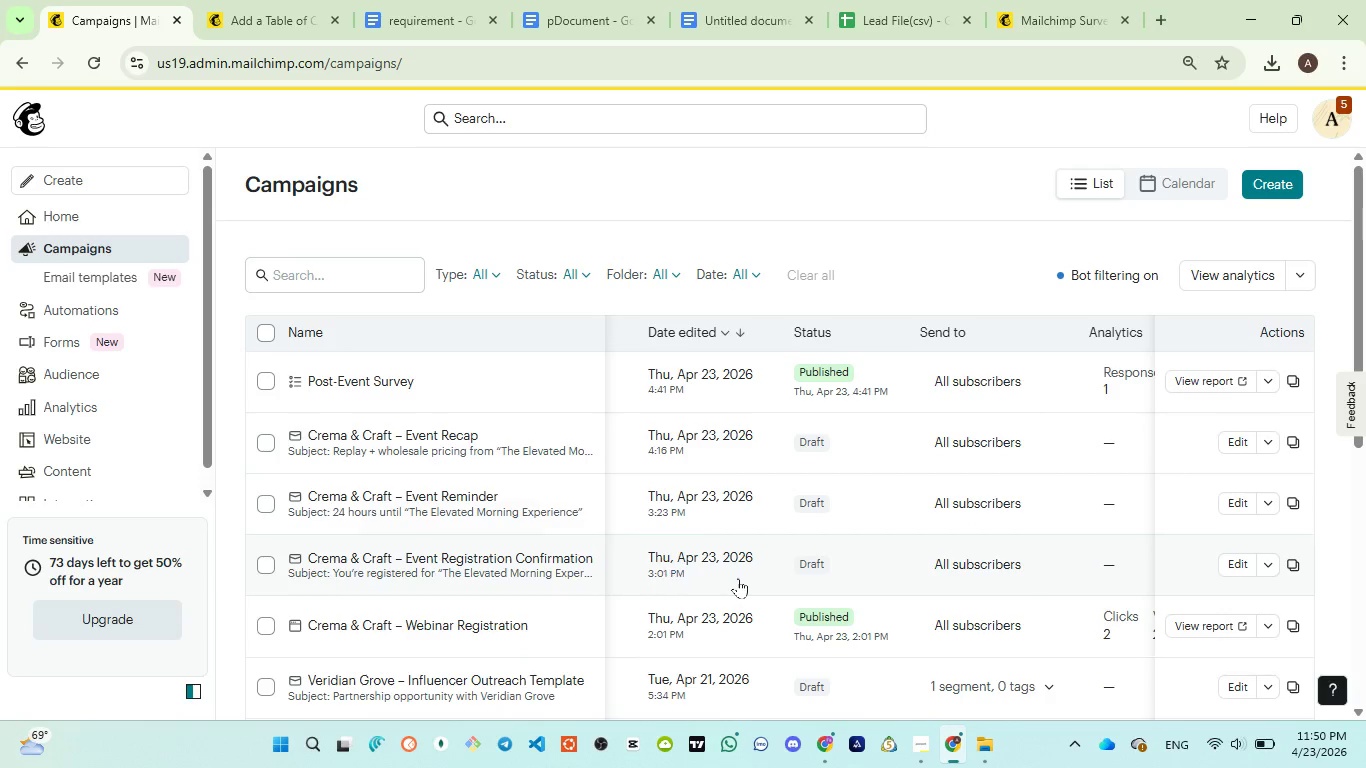 
wait(6.78)
 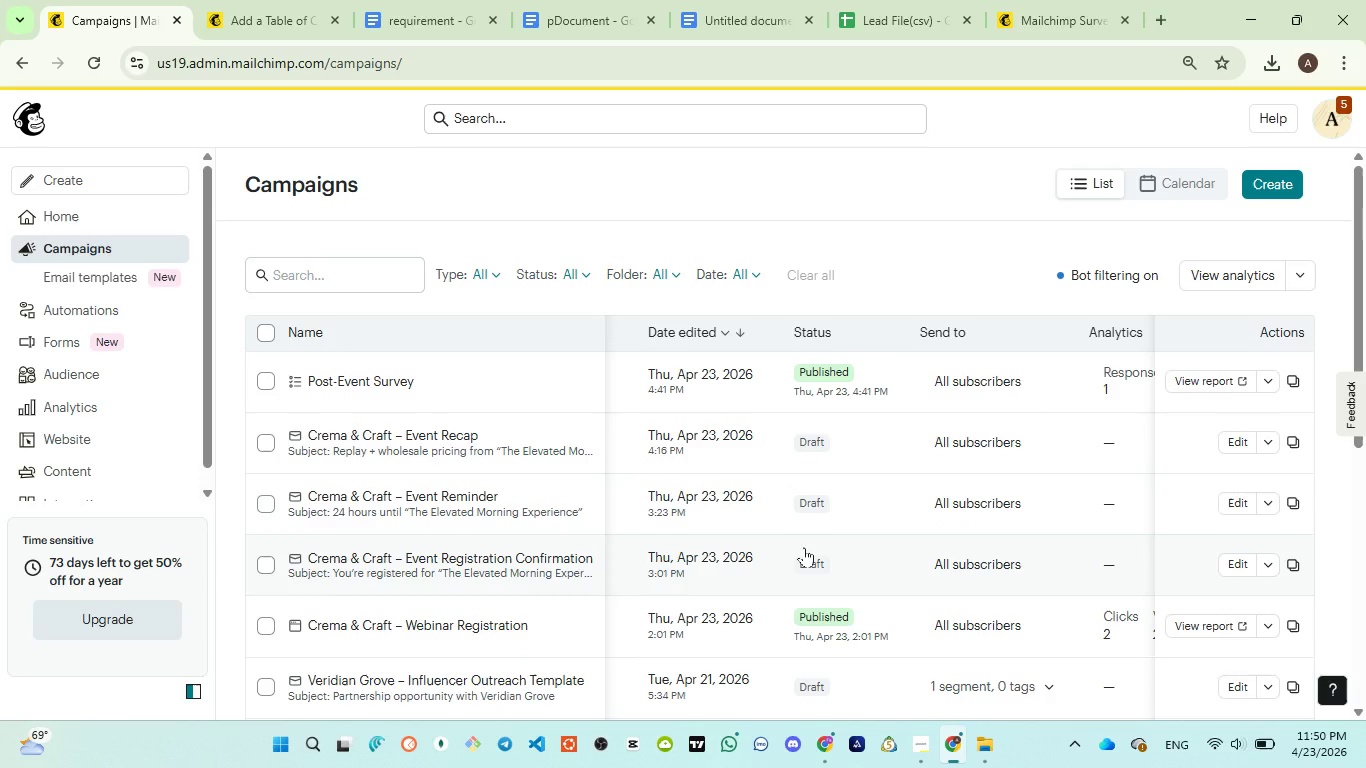 
scroll: coordinate [888, 573], scroll_direction: down, amount: 2.0
 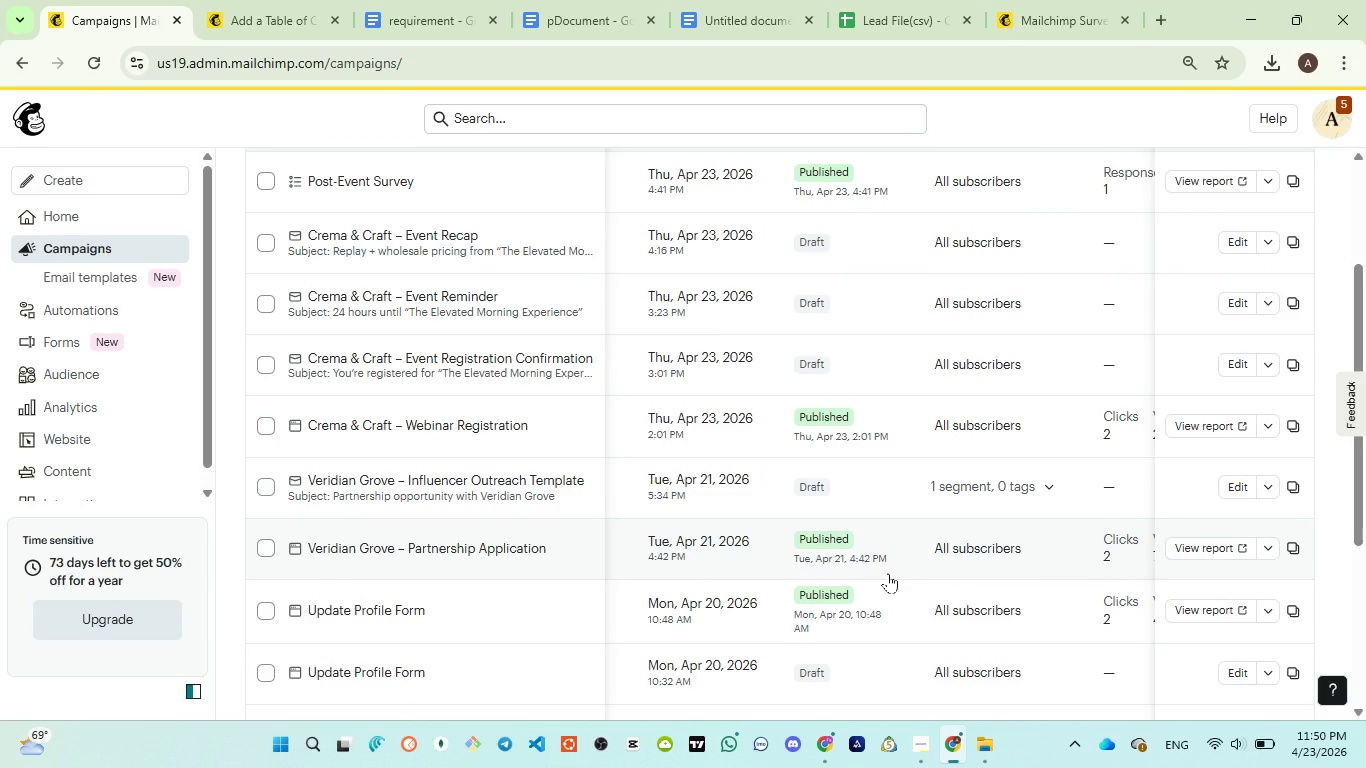 
scroll: coordinate [888, 573], scroll_direction: up, amount: 2.0
 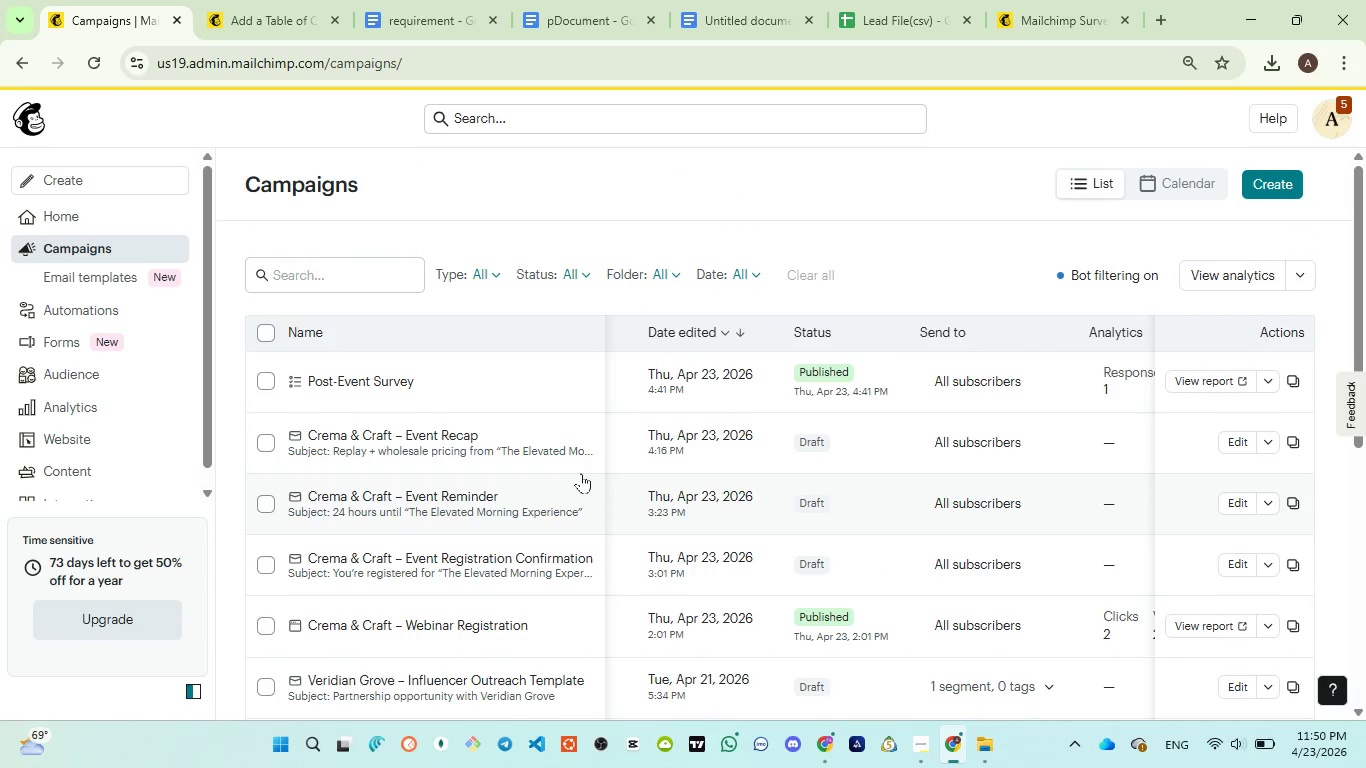 
wait(7.29)
 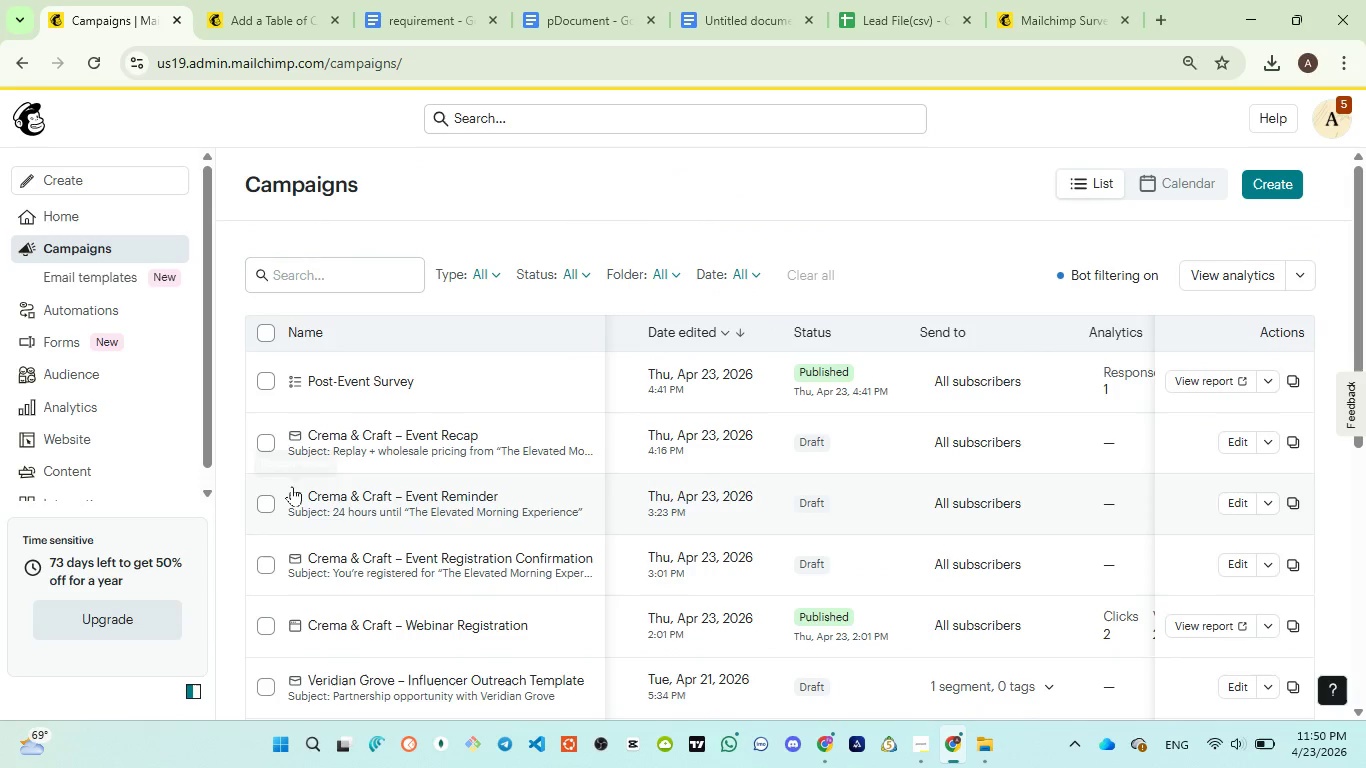 
mouse_move([477, 470])
 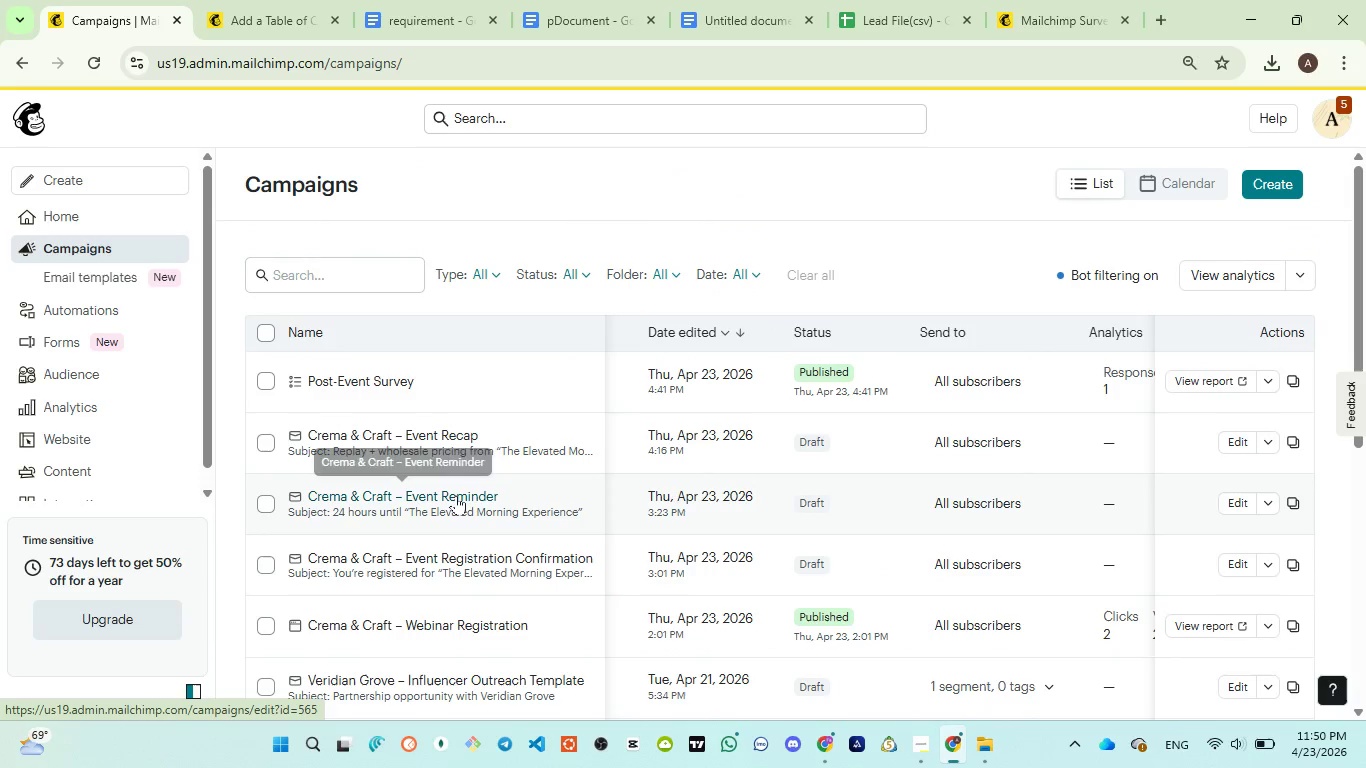 
left_click([456, 495])
 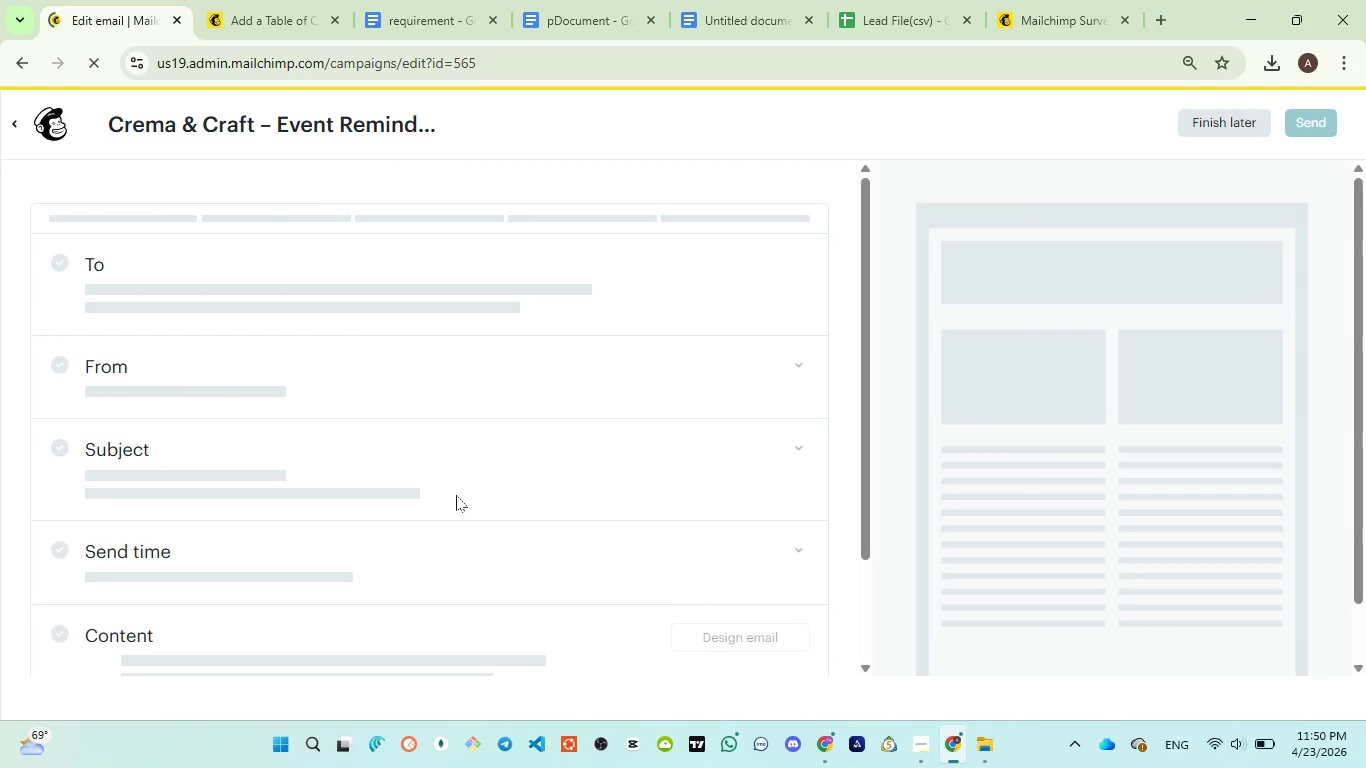 
wait(10.69)
 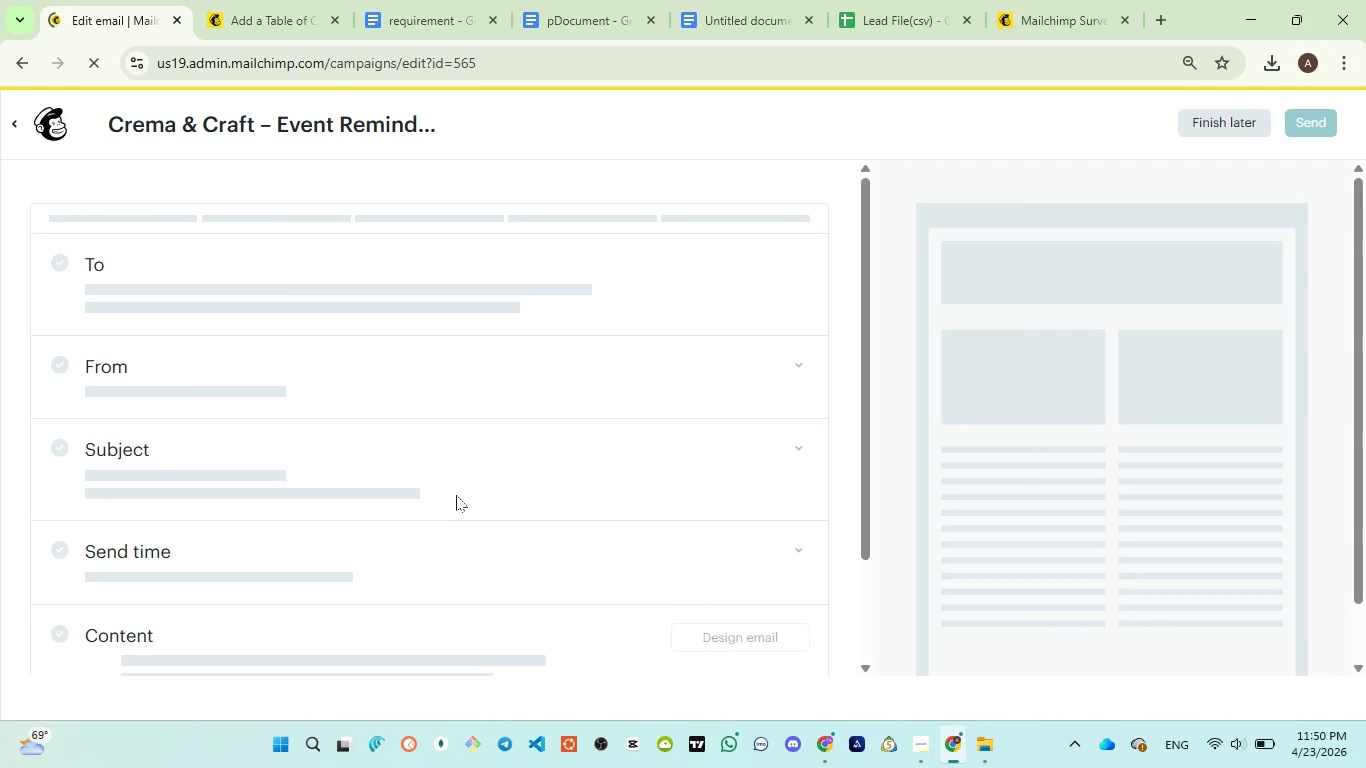 
left_click([1052, 214])
 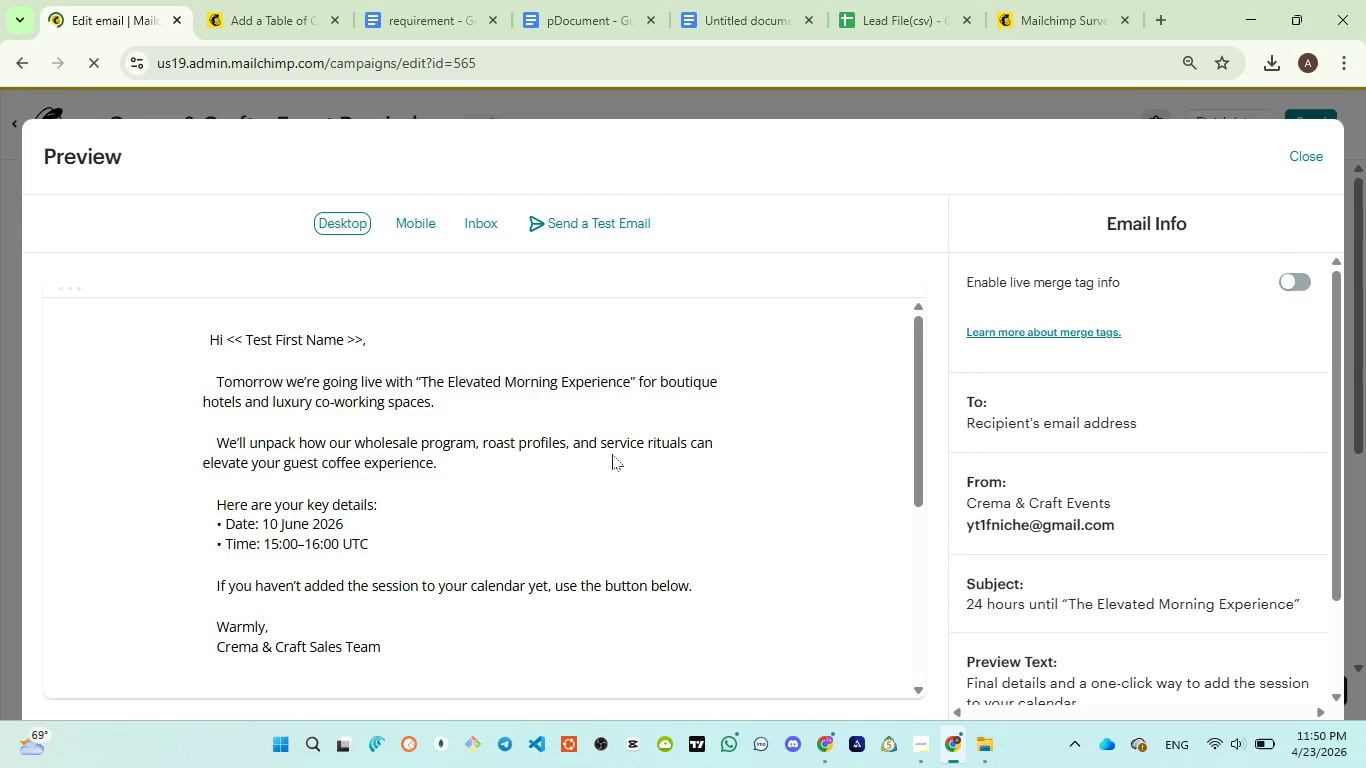 
scroll: coordinate [616, 472], scroll_direction: none, amount: 0.0
 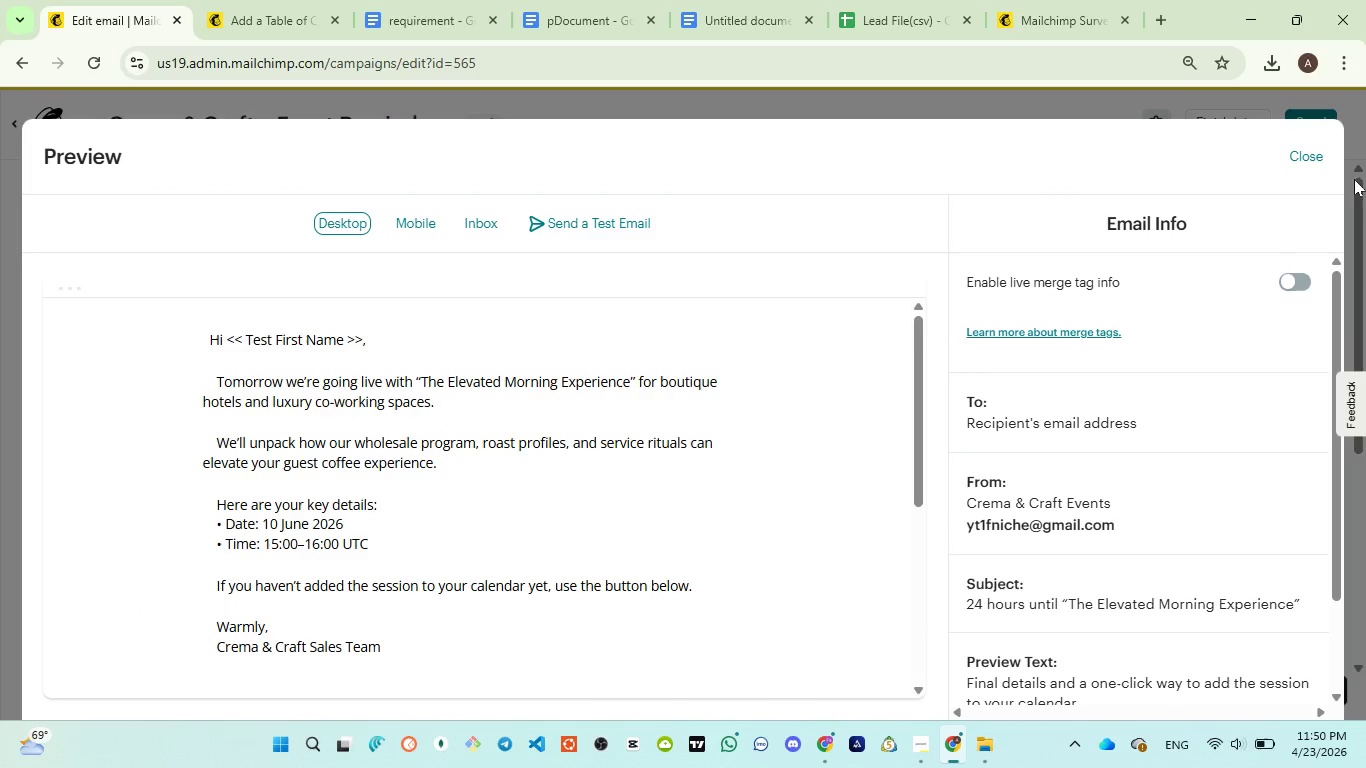 
left_click([1301, 150])
 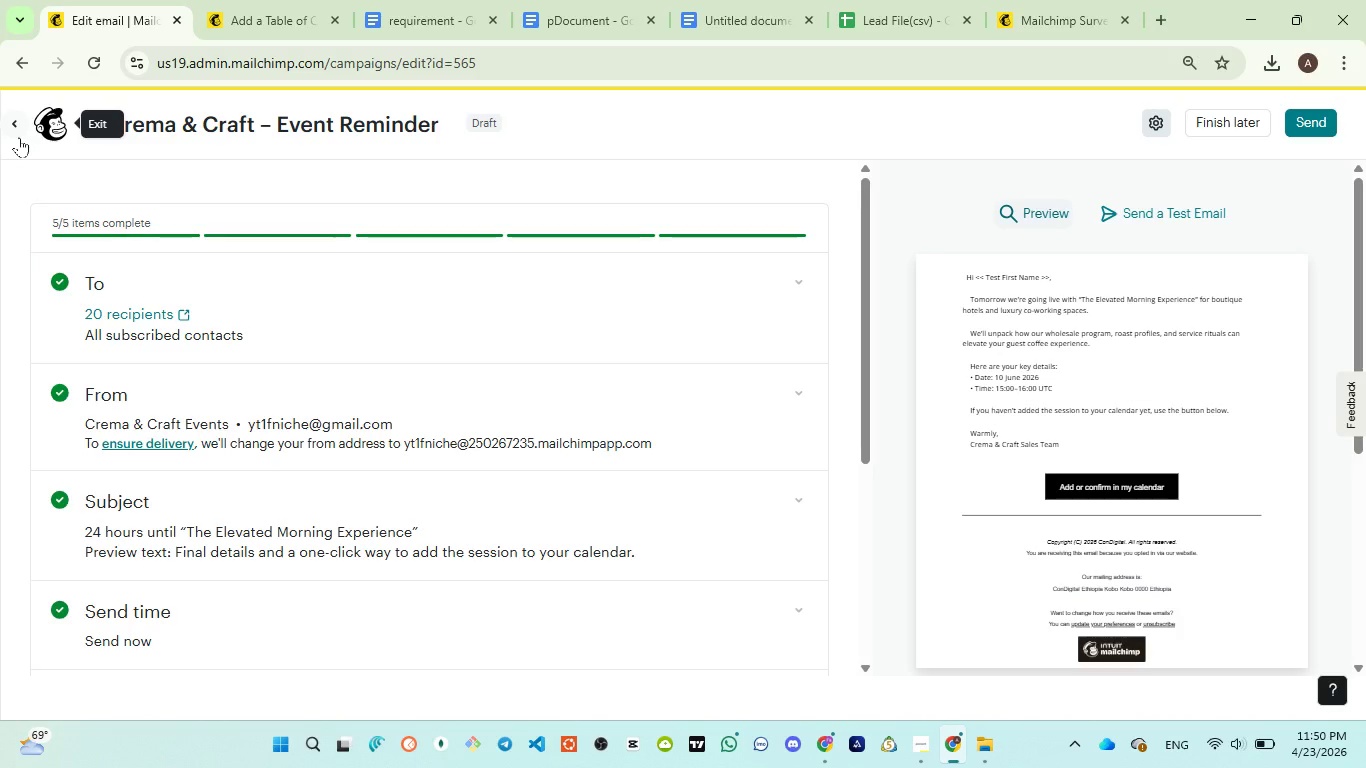 
wait(5.91)
 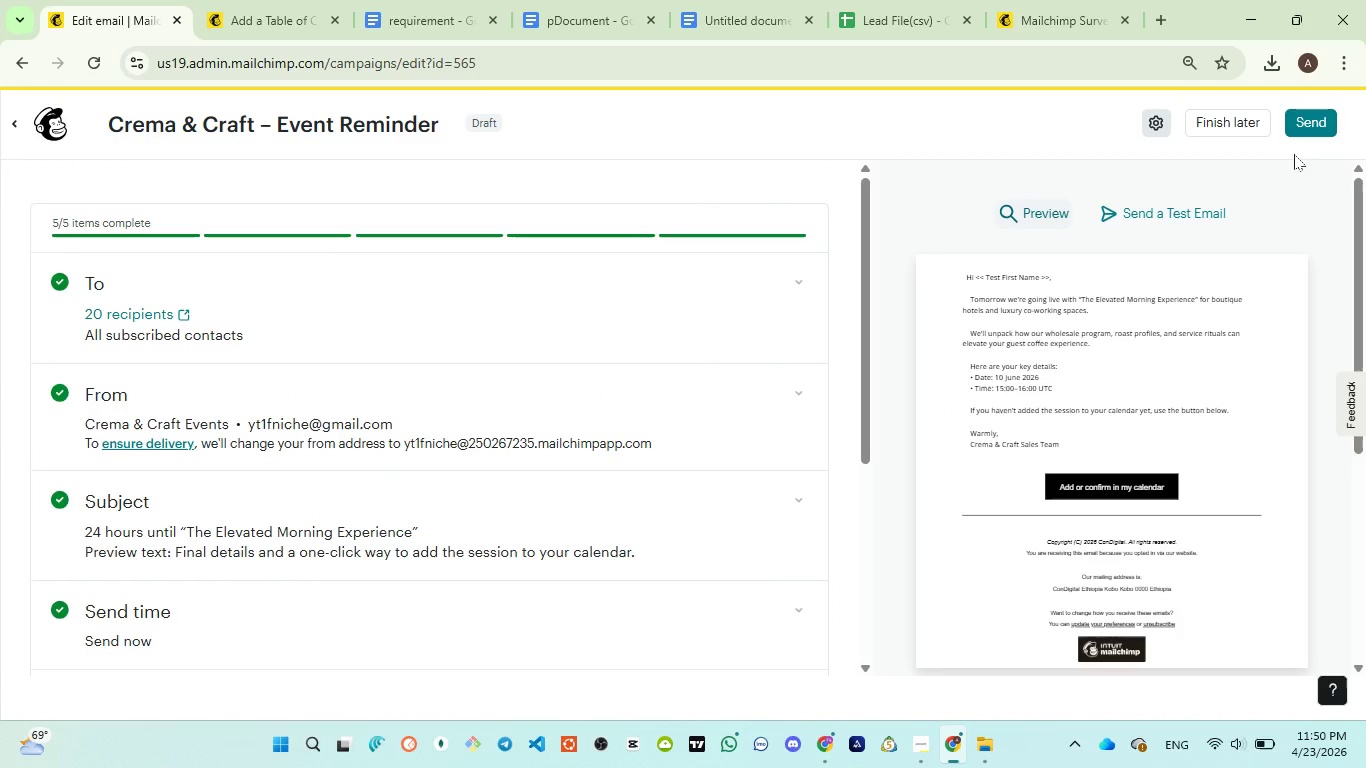 
left_click([18, 137])
 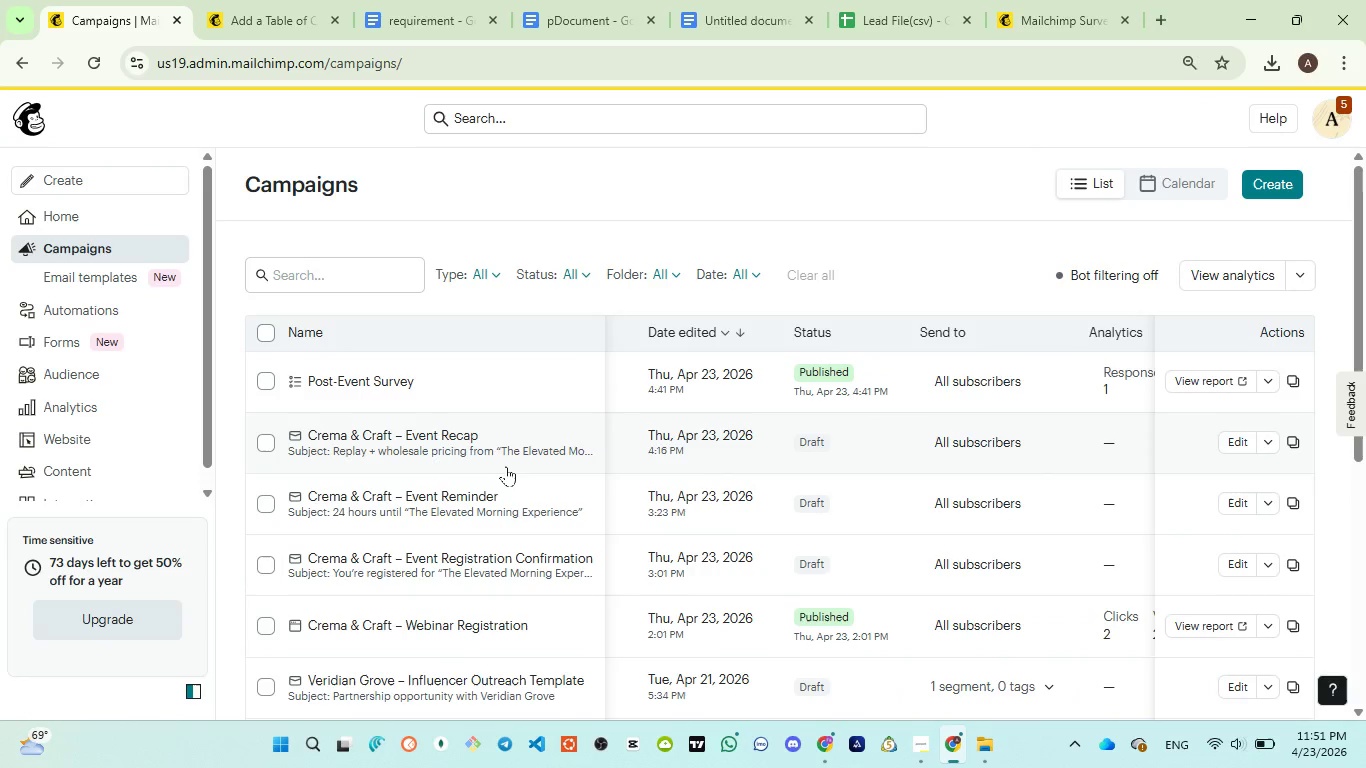 
wait(9.78)
 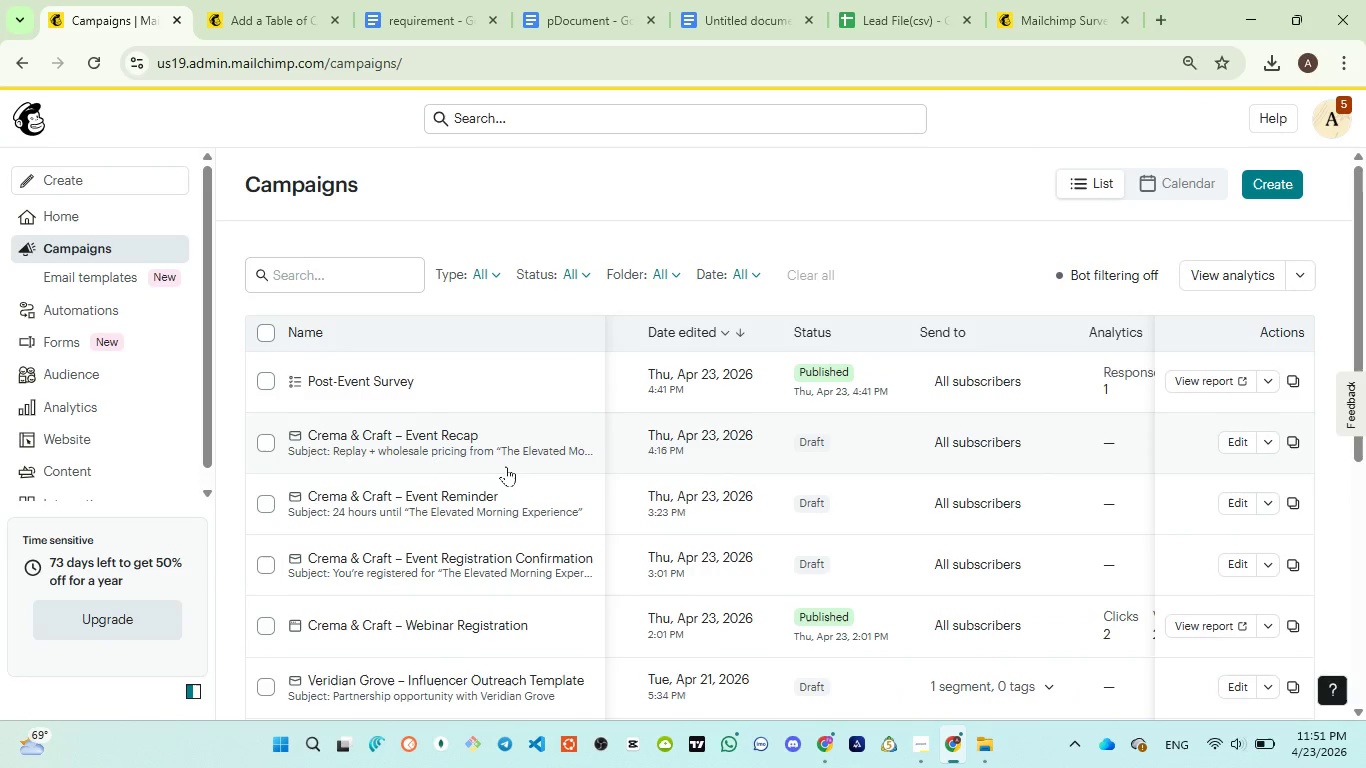 
scroll: coordinate [704, 539], scroll_direction: down, amount: 5.0
 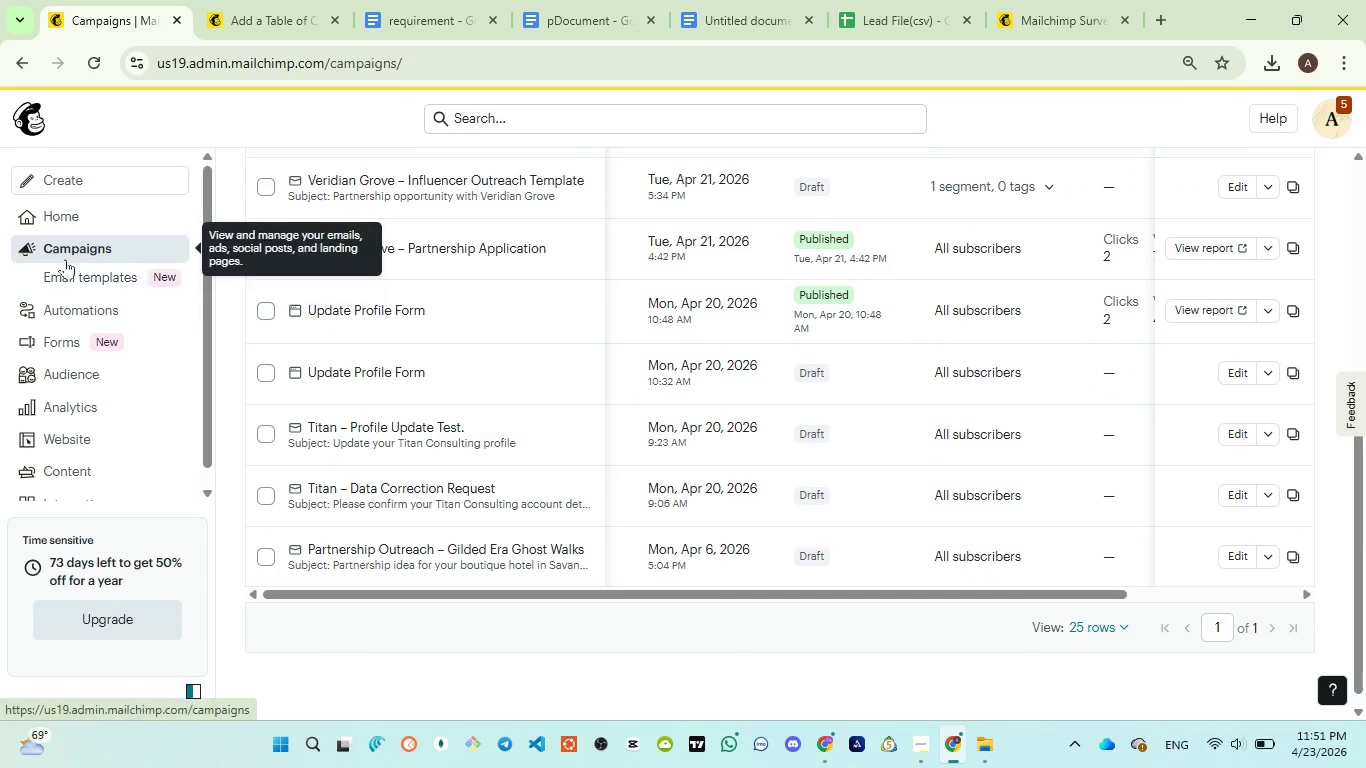 
left_click([128, 247])
 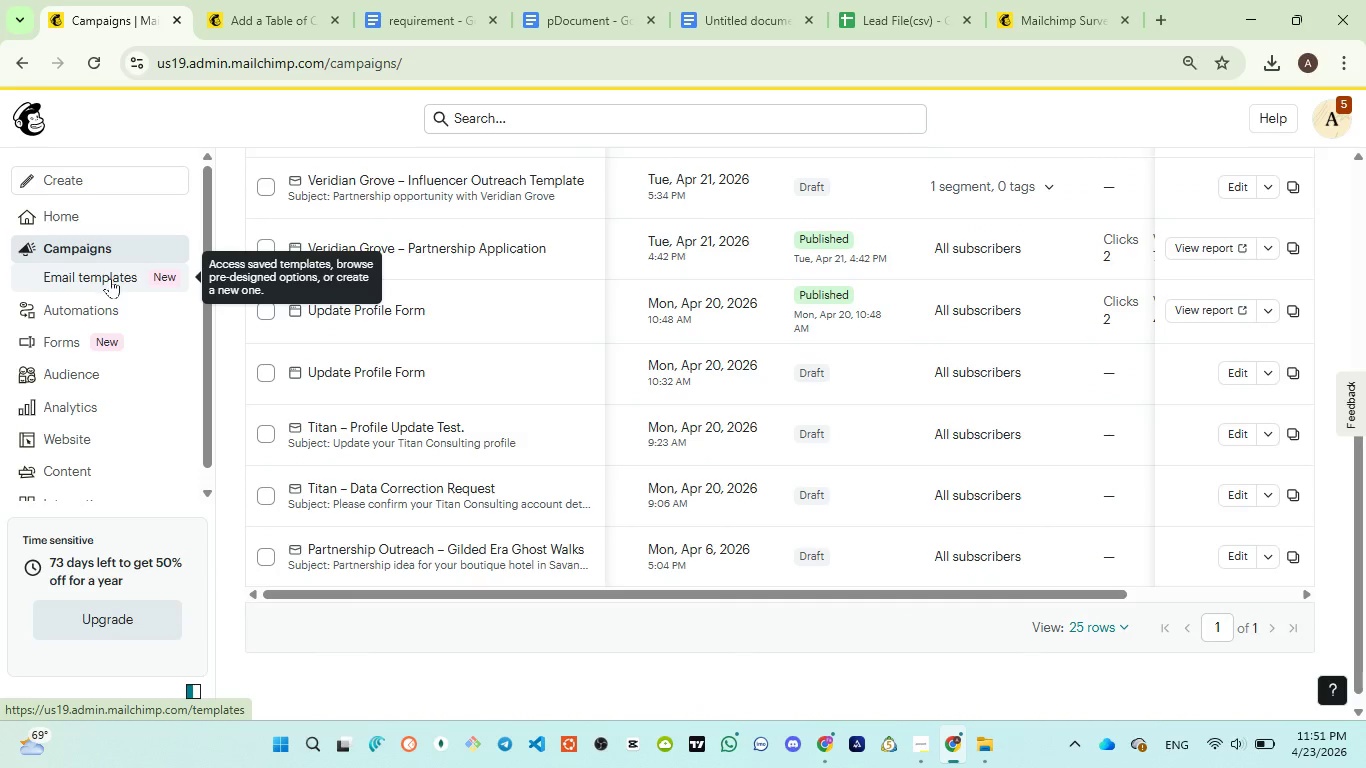 
left_click([108, 280])
 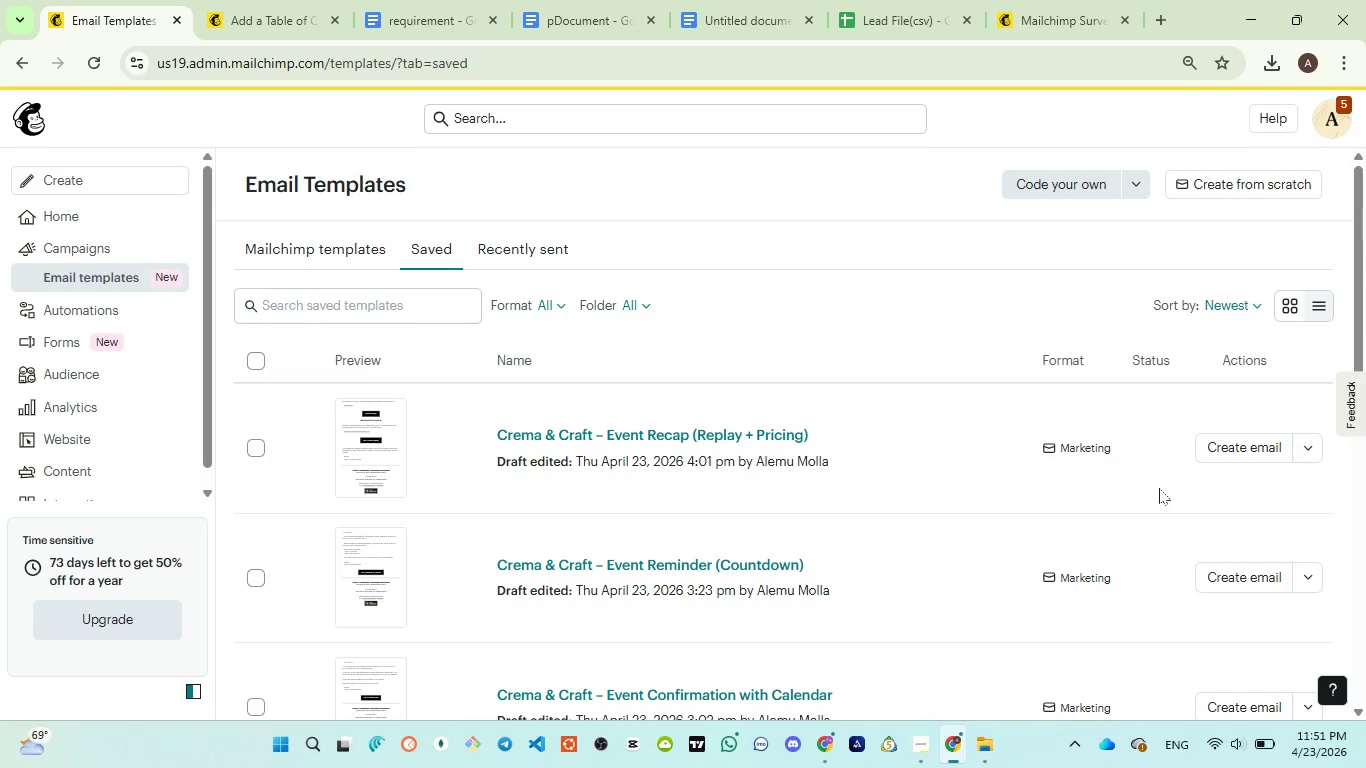 
wait(6.62)
 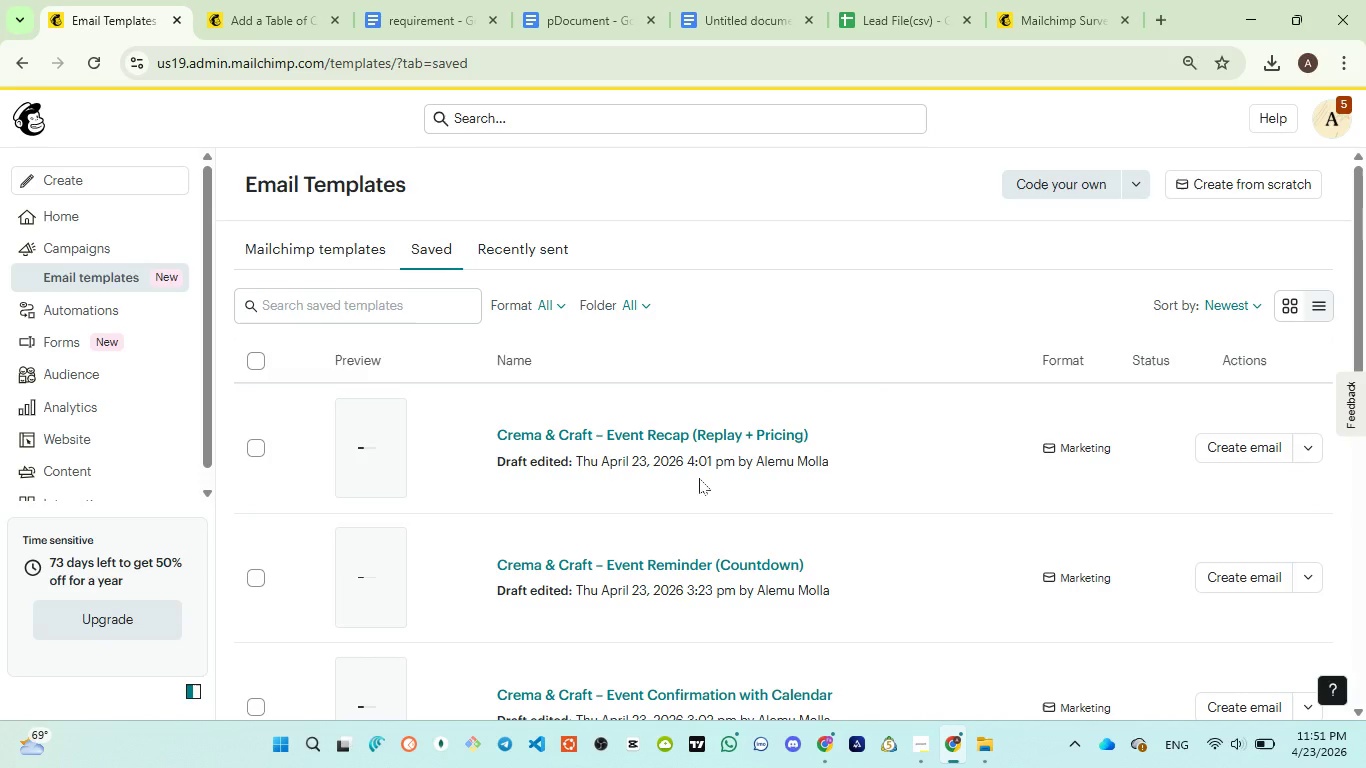 
left_click([1303, 573])
 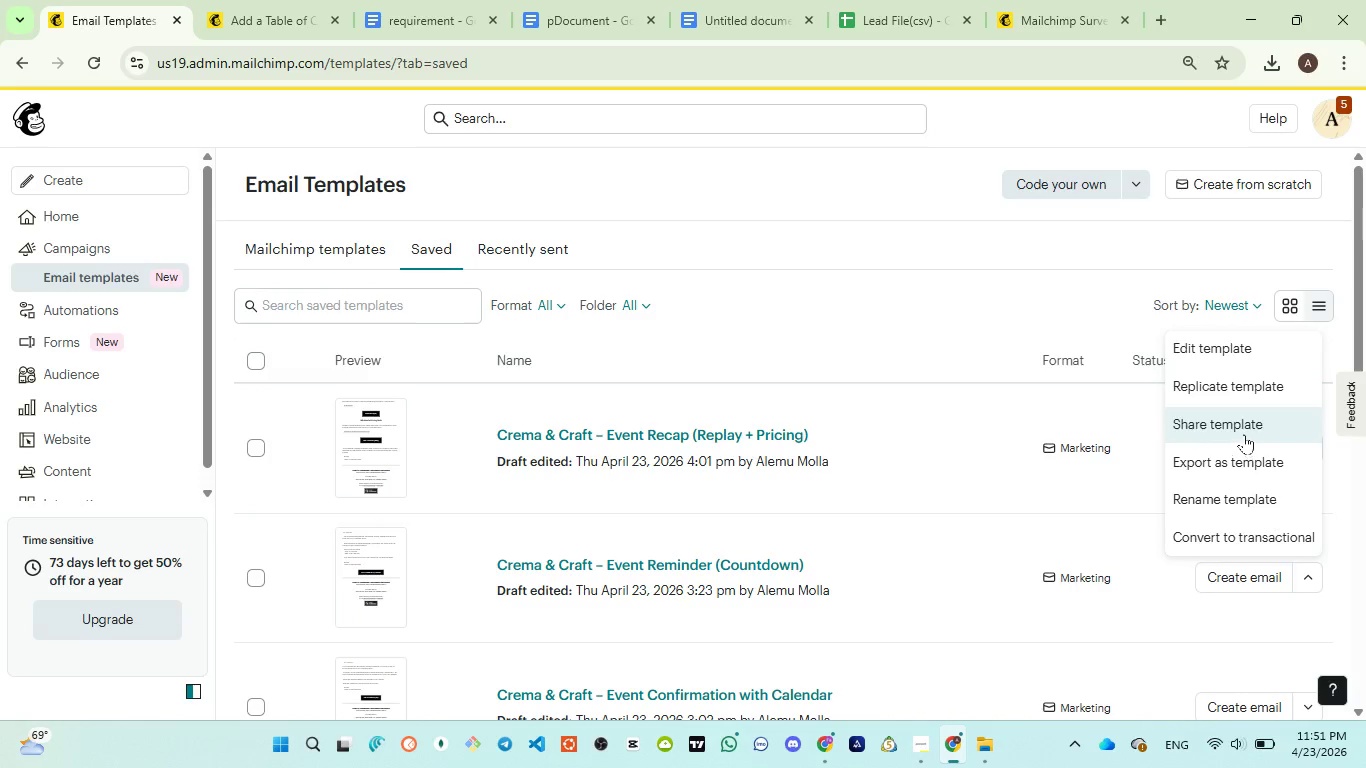 
wait(5.14)
 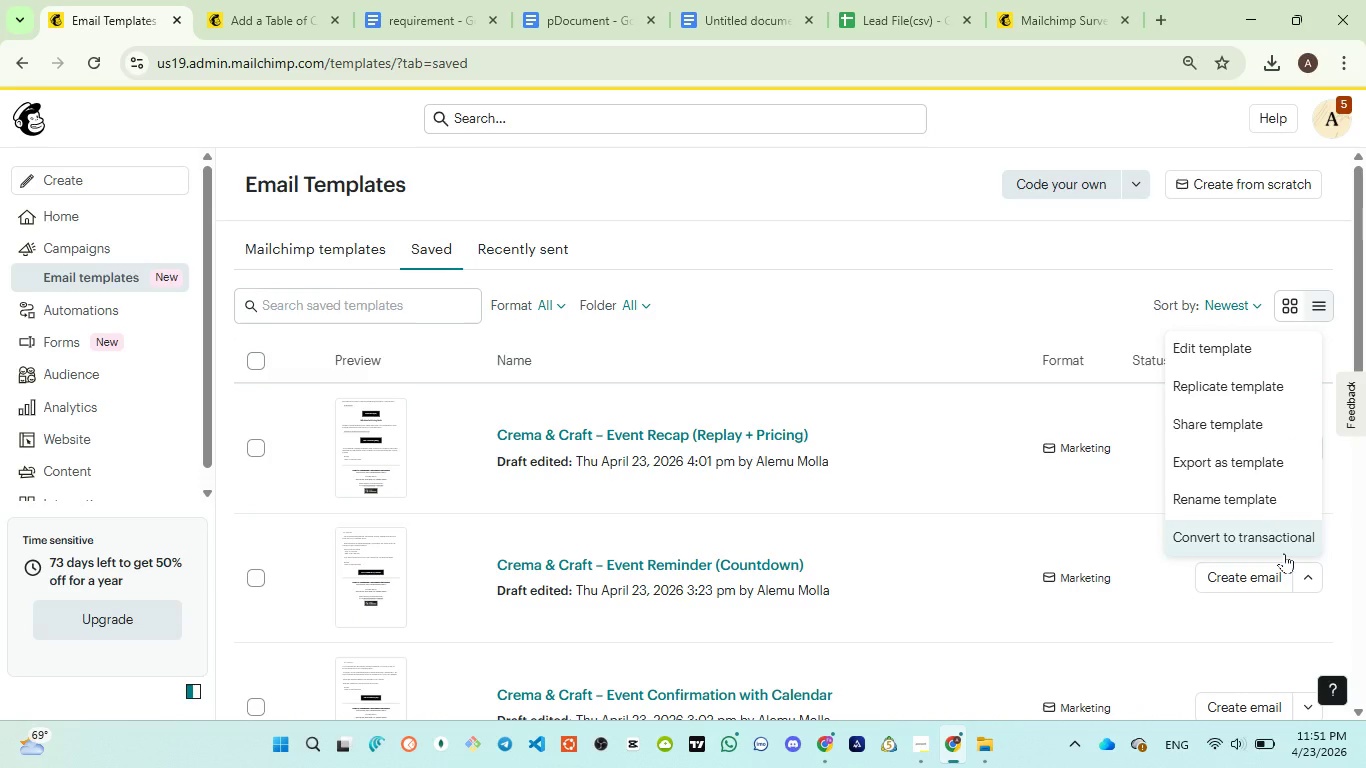 
left_click([1243, 430])
 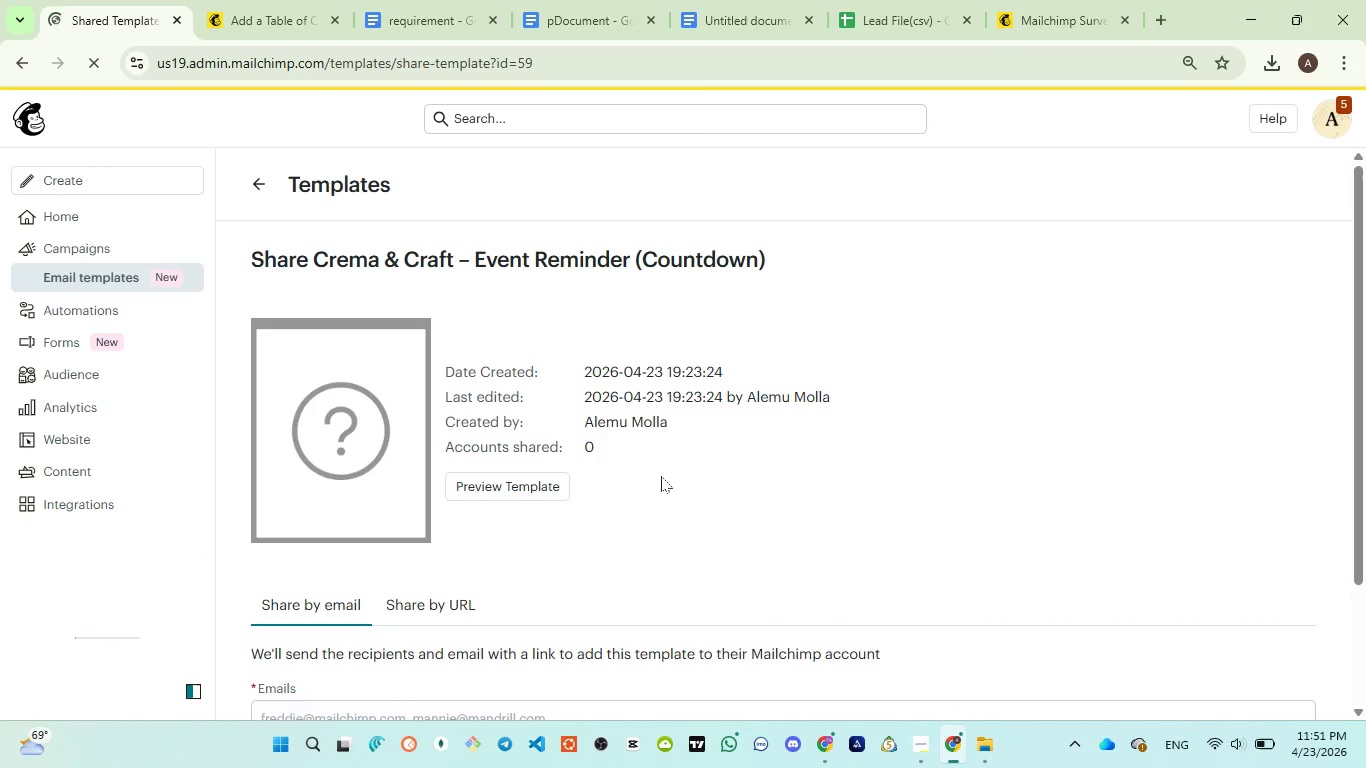 
wait(6.77)
 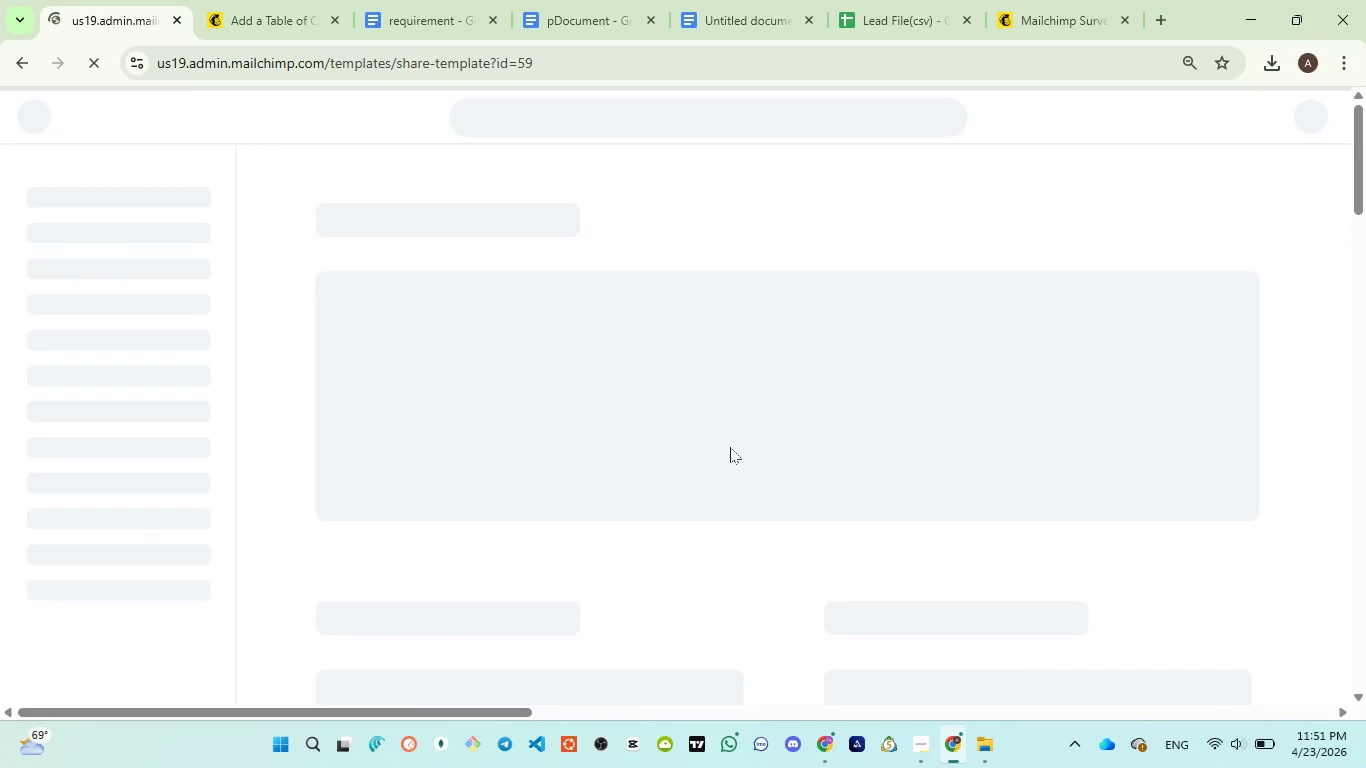 
left_click([533, 484])
 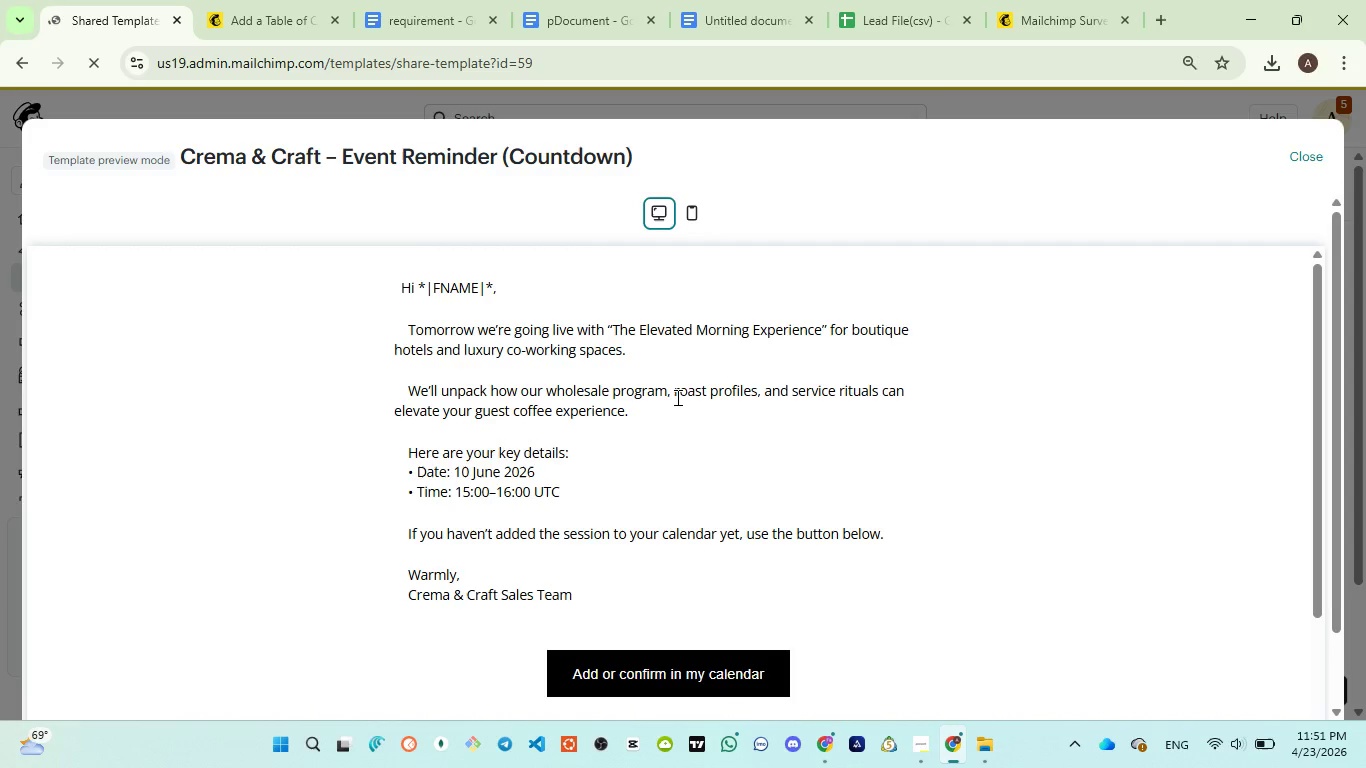 
scroll: coordinate [821, 356], scroll_direction: up, amount: 1.0
 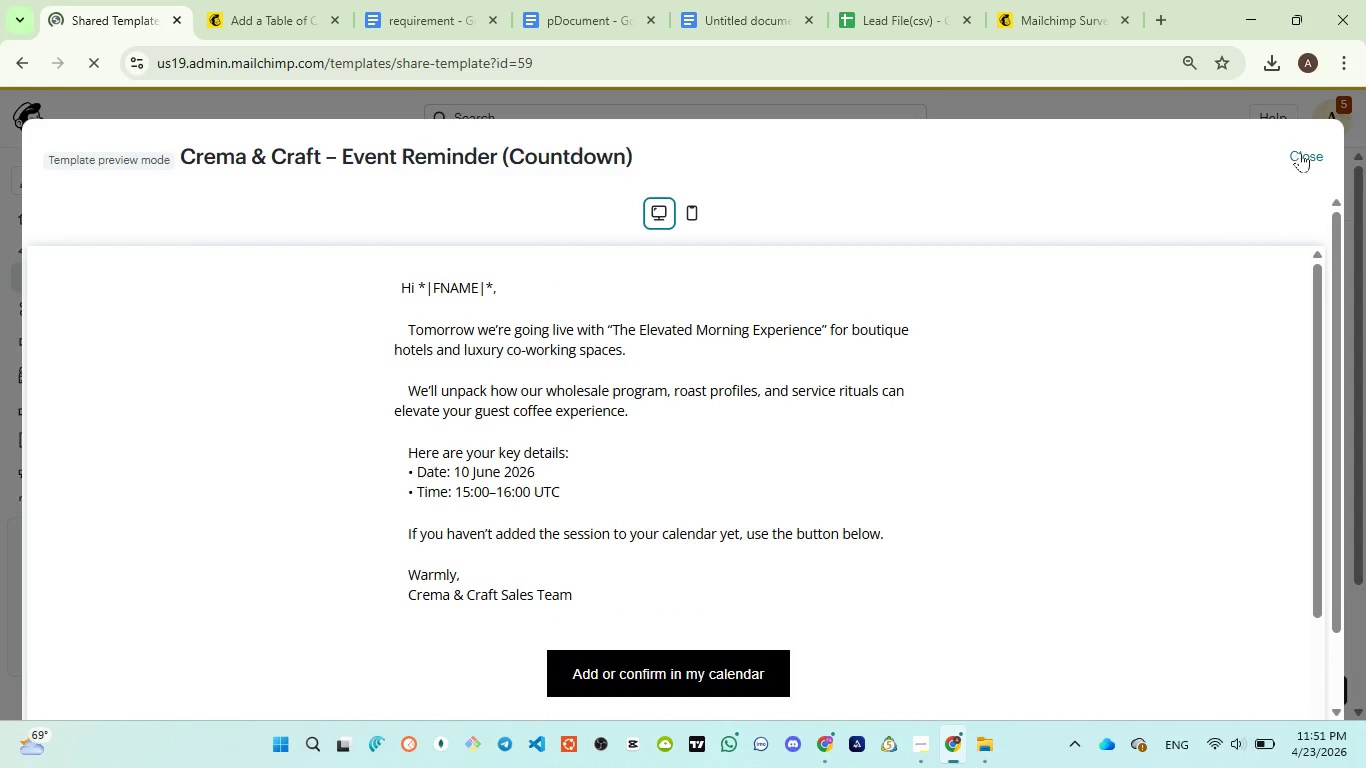 
left_click([1303, 150])
 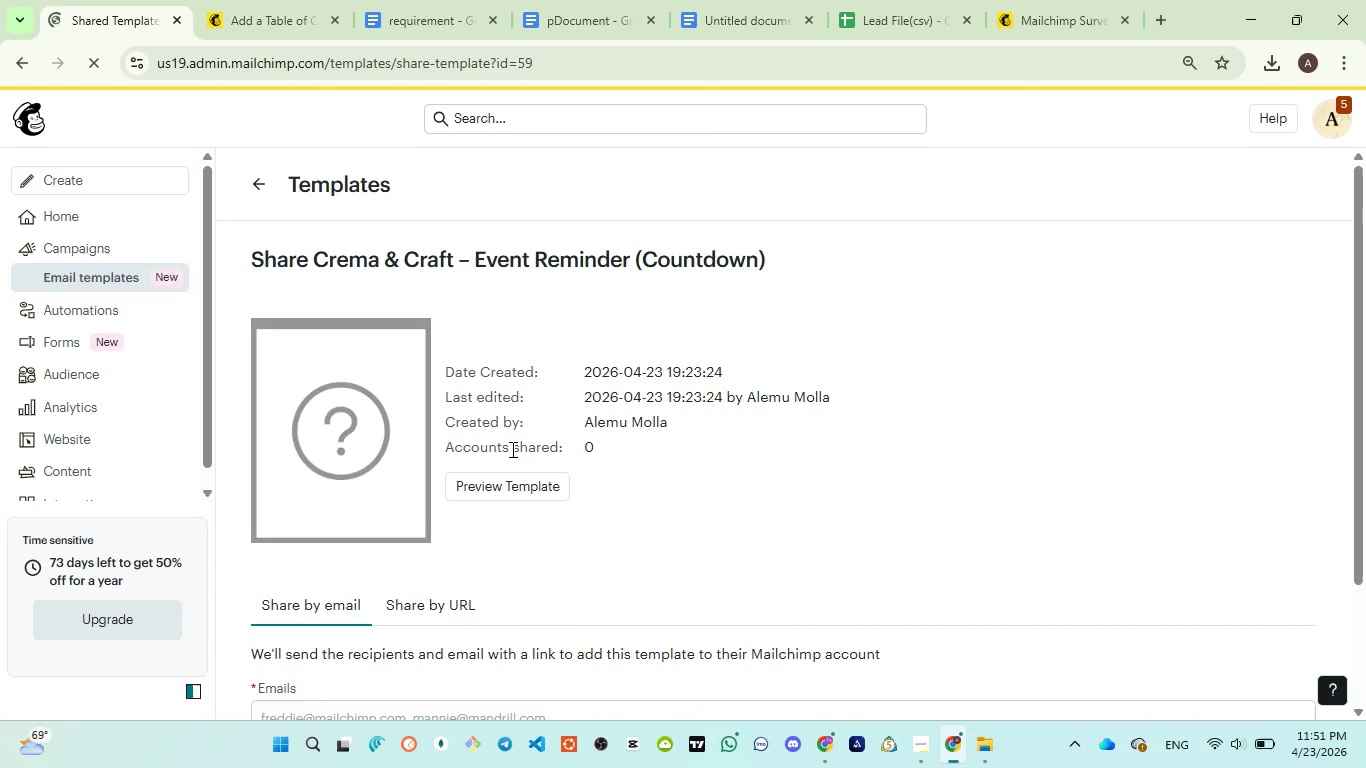 
scroll: coordinate [516, 464], scroll_direction: down, amount: 4.0
 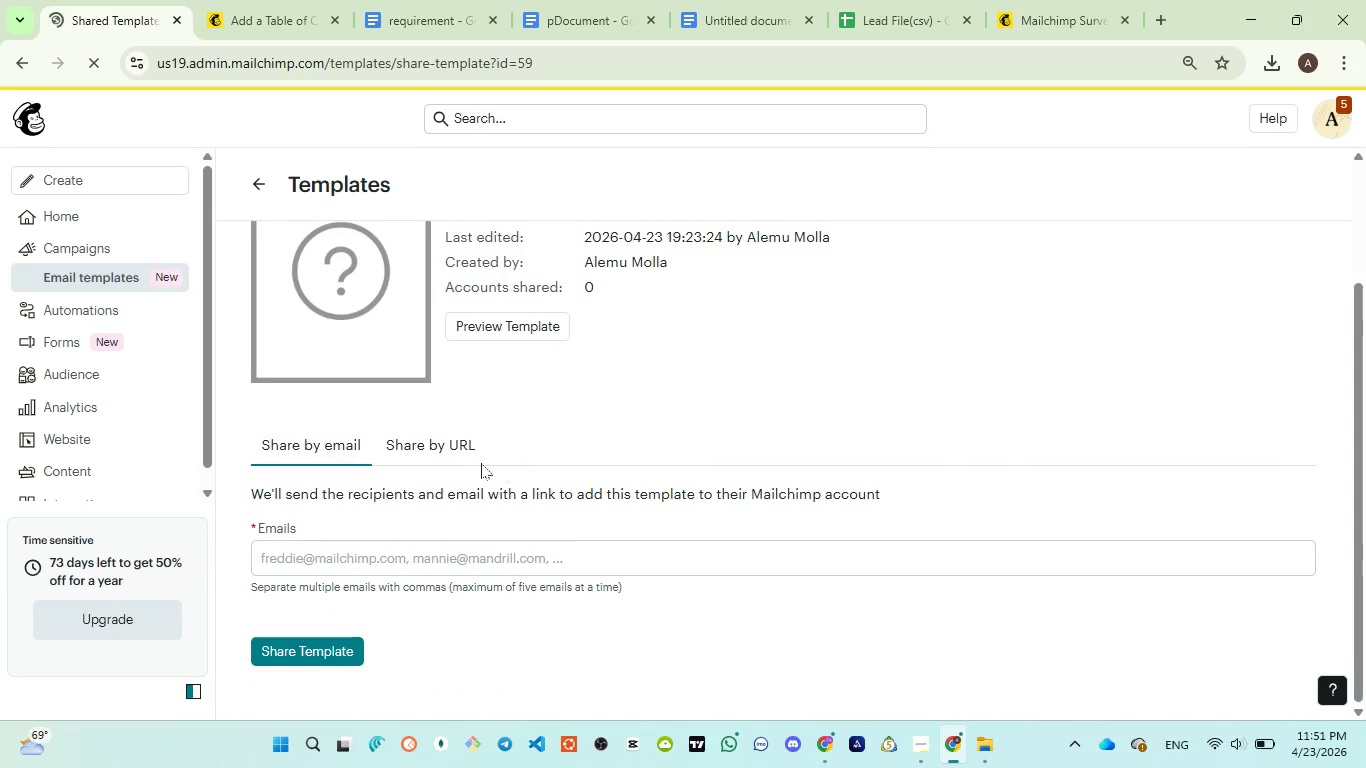 
left_click([456, 449])
 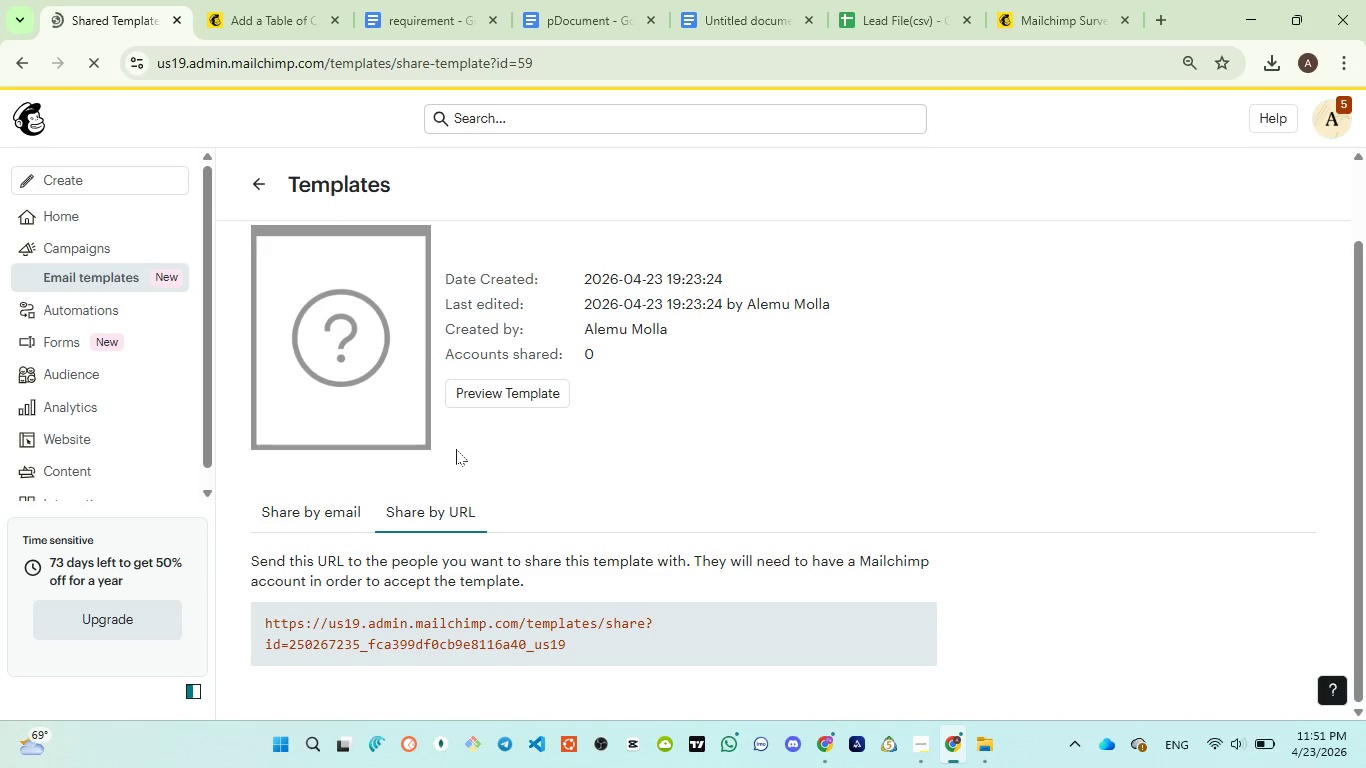 
left_click([330, 526])
 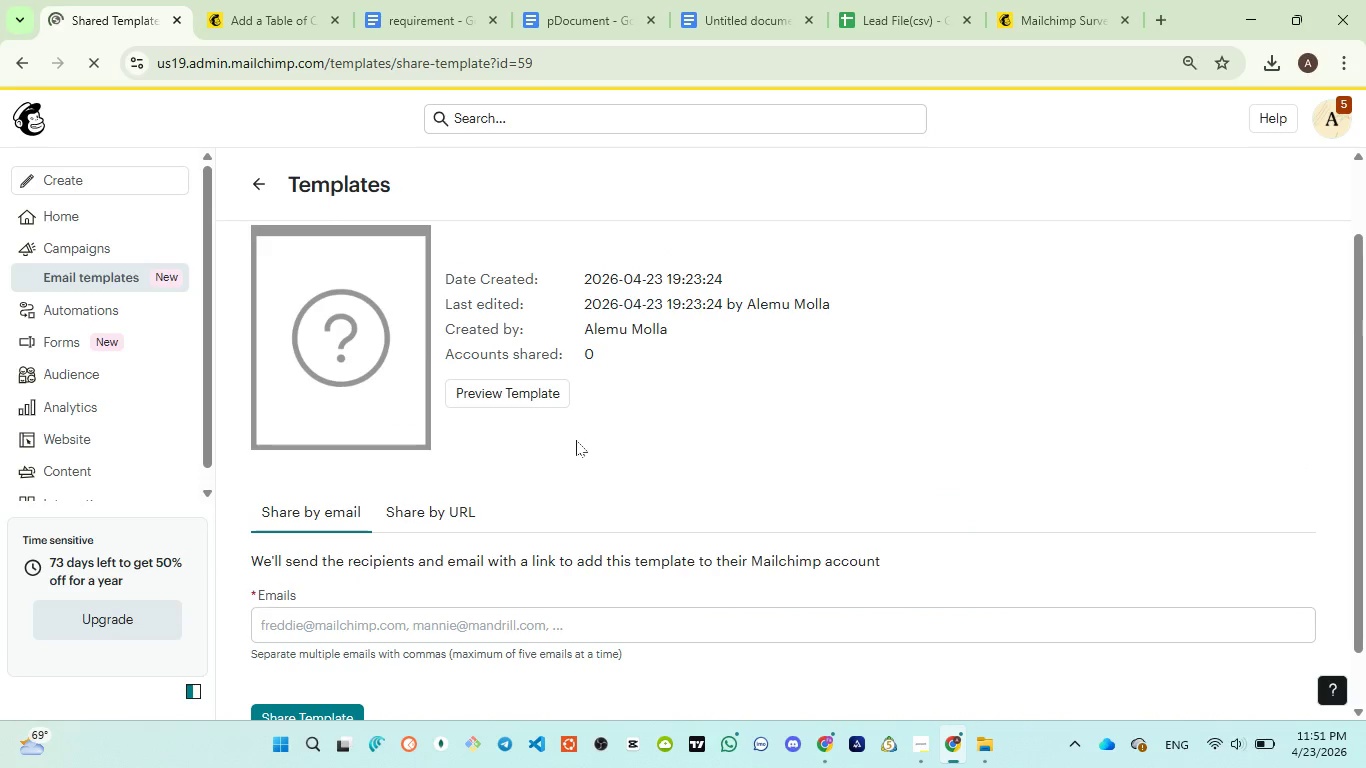 
scroll: coordinate [576, 440], scroll_direction: up, amount: 2.0
 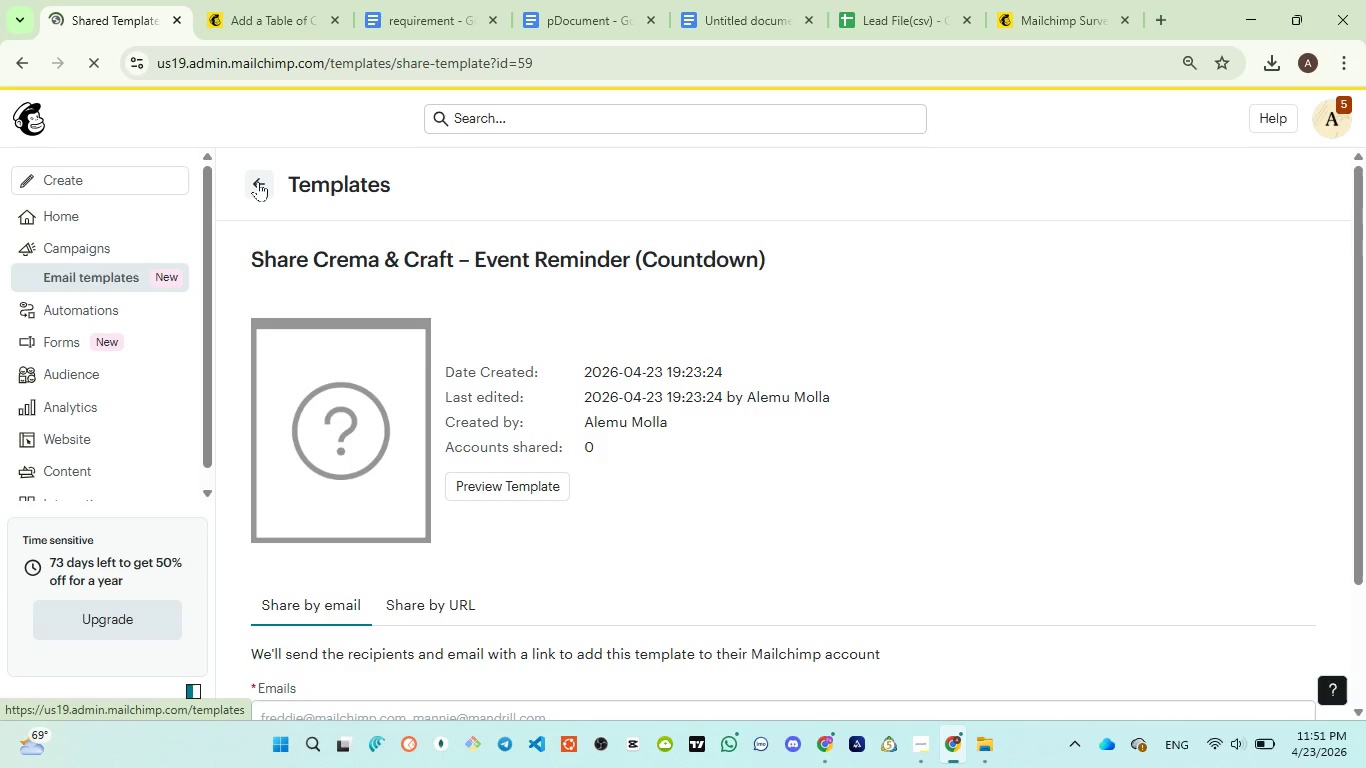 
left_click([258, 181])
 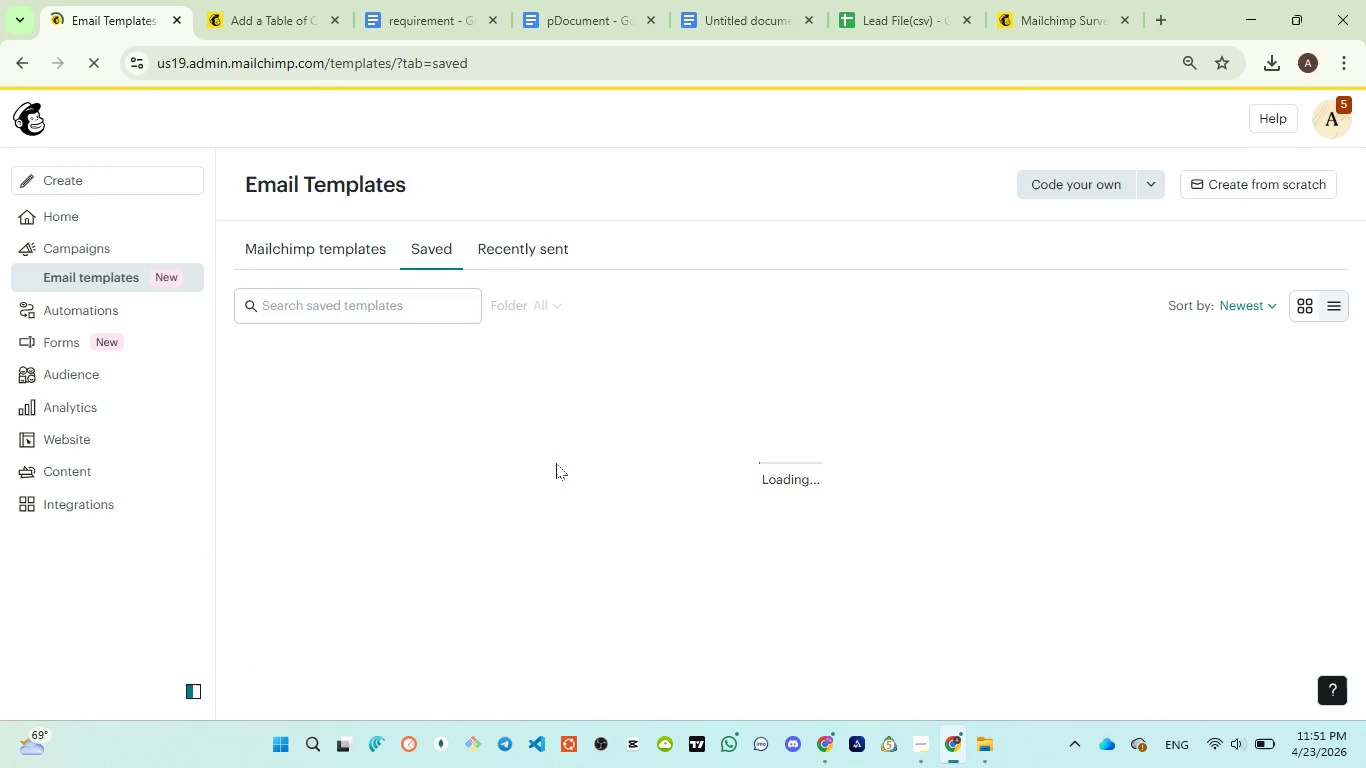 
wait(9.91)
 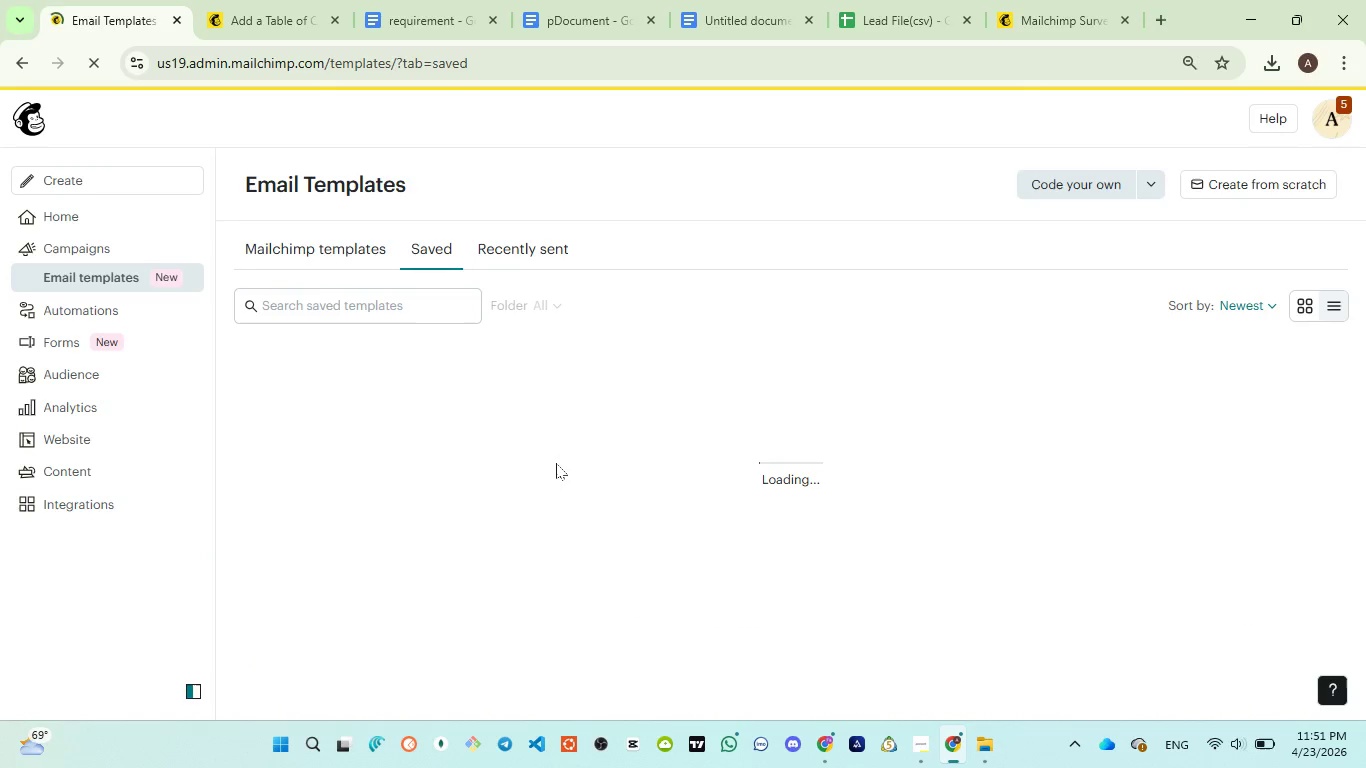 
scroll: coordinate [685, 547], scroll_direction: down, amount: 2.0
 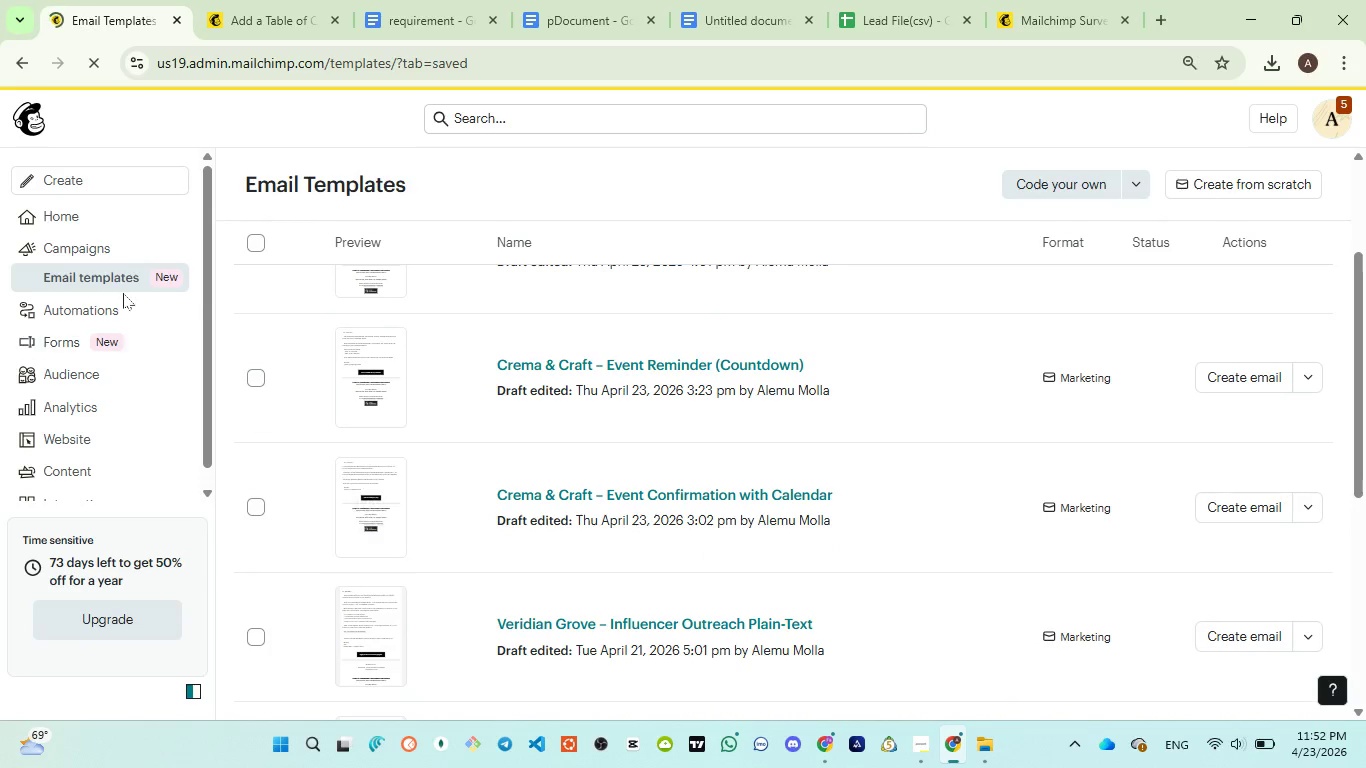 
left_click_drag(start_coordinate=[115, 281], to_coordinate=[115, 276])
 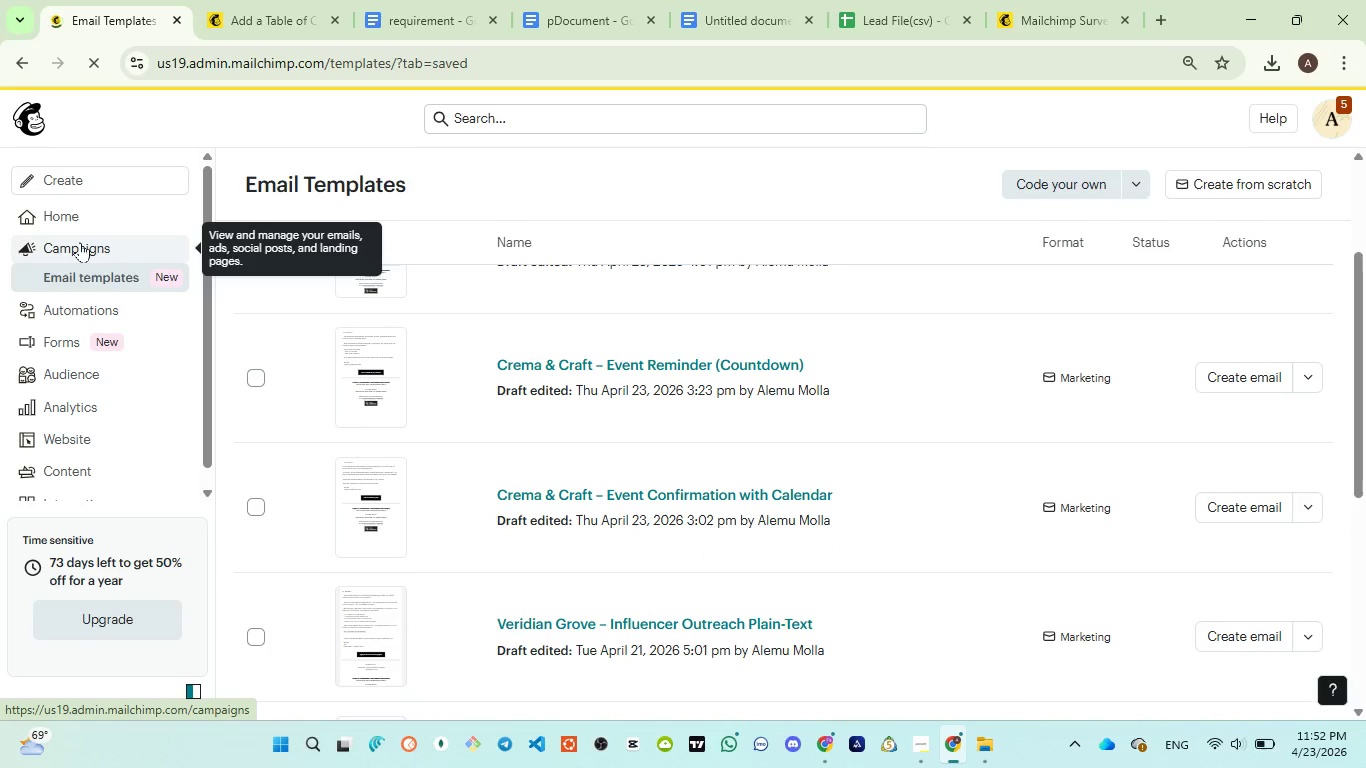 
left_click([80, 242])
 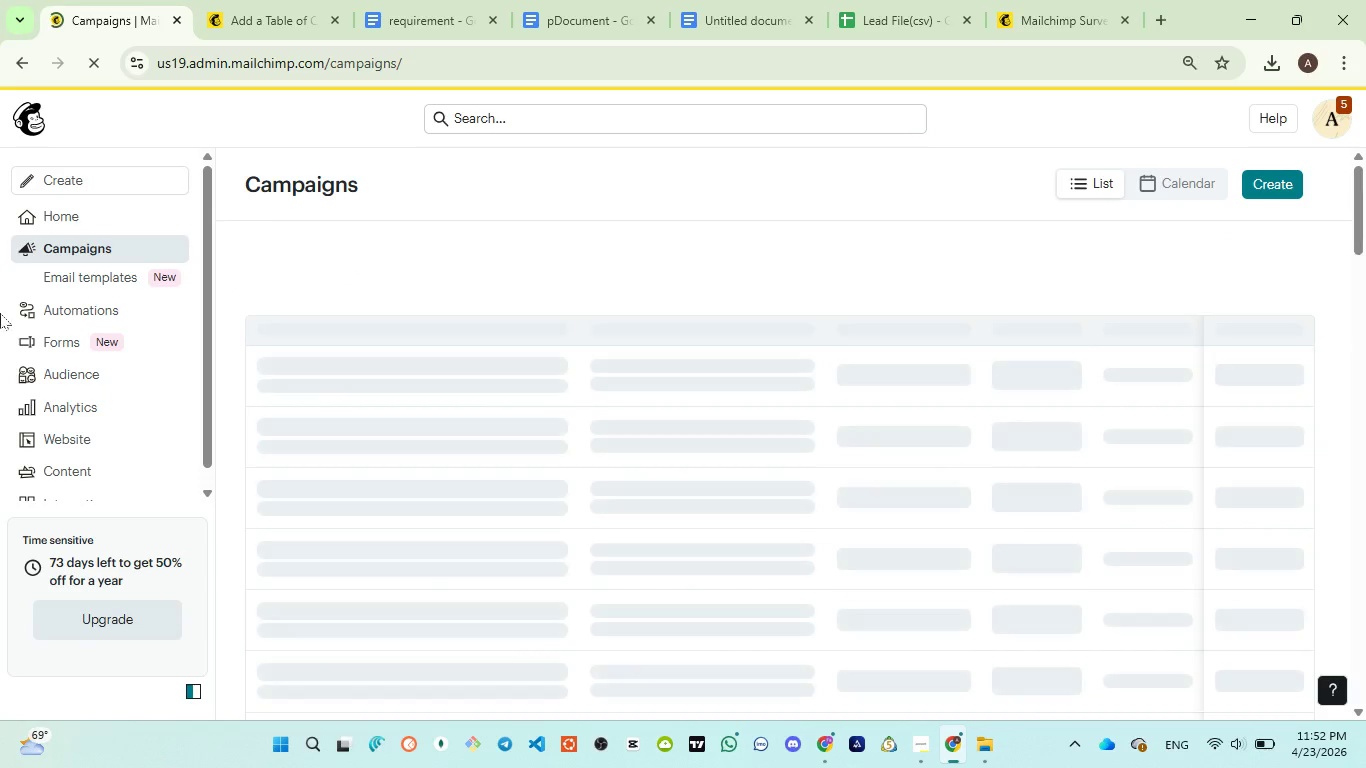 
wait(9.56)
 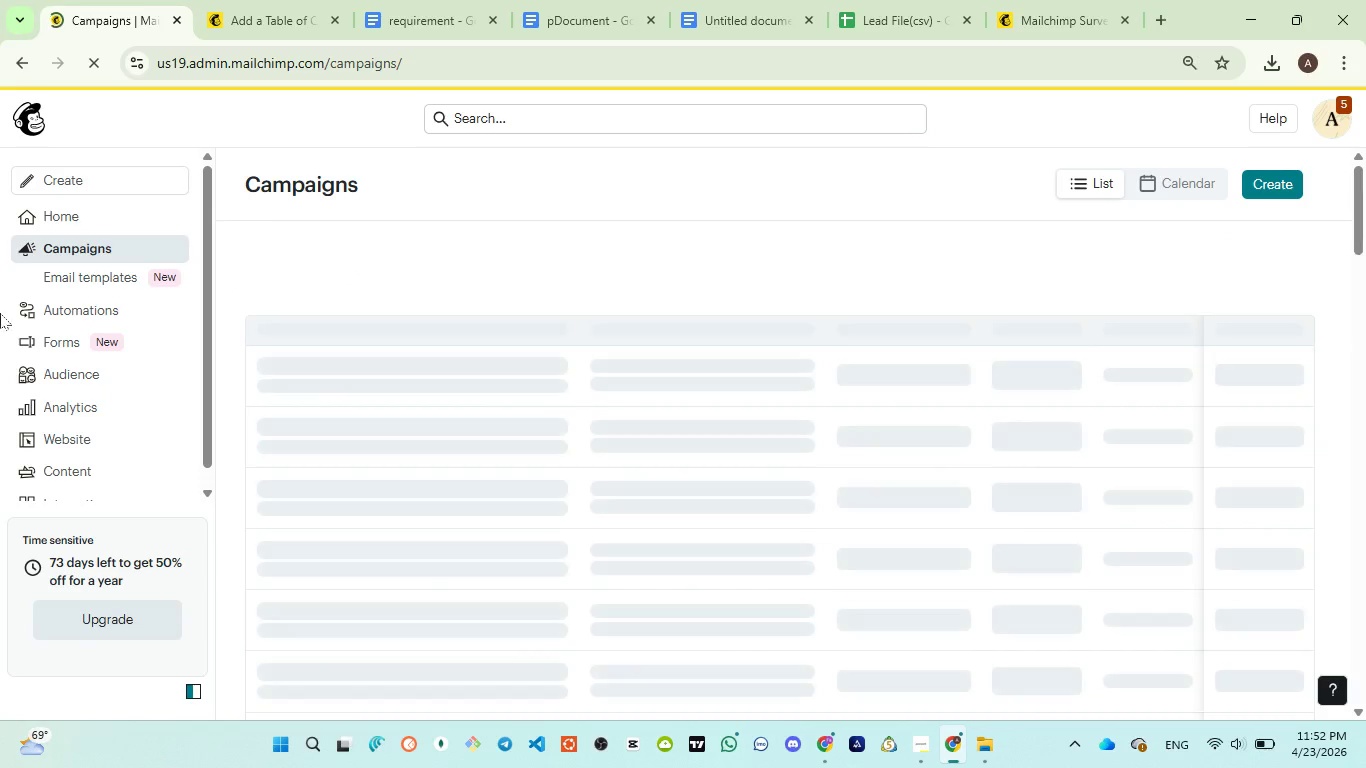 
scroll: coordinate [702, 464], scroll_direction: down, amount: 3.0
 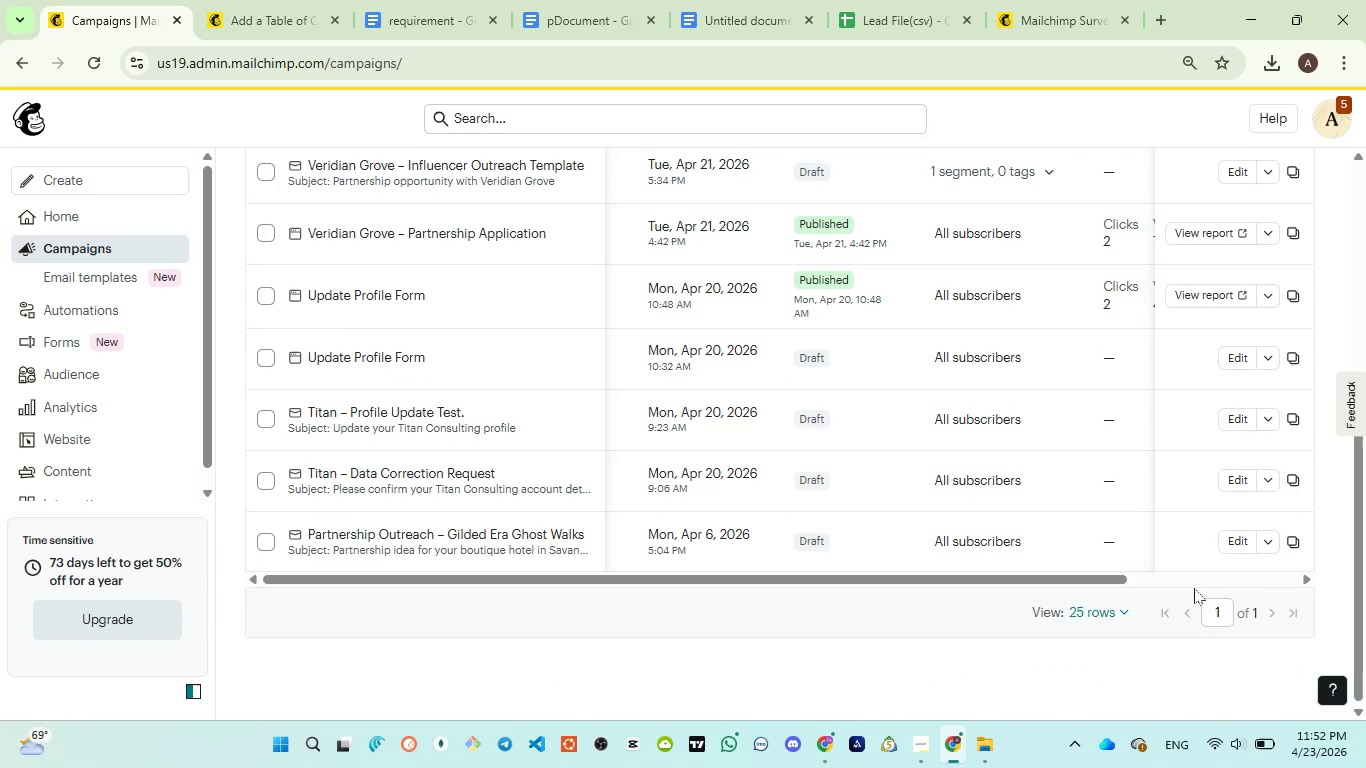 
scroll: coordinate [617, 540], scroll_direction: up, amount: 4.0
 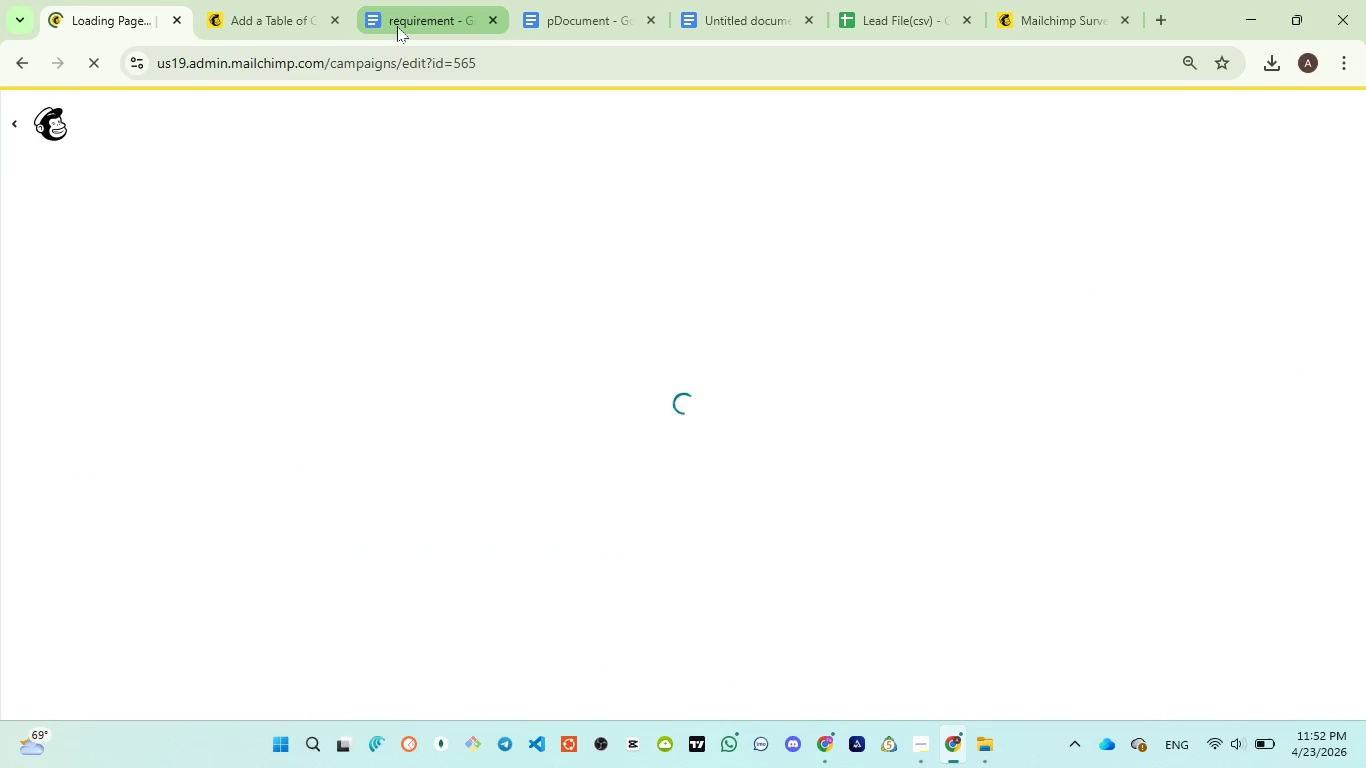 
wait(11.12)
 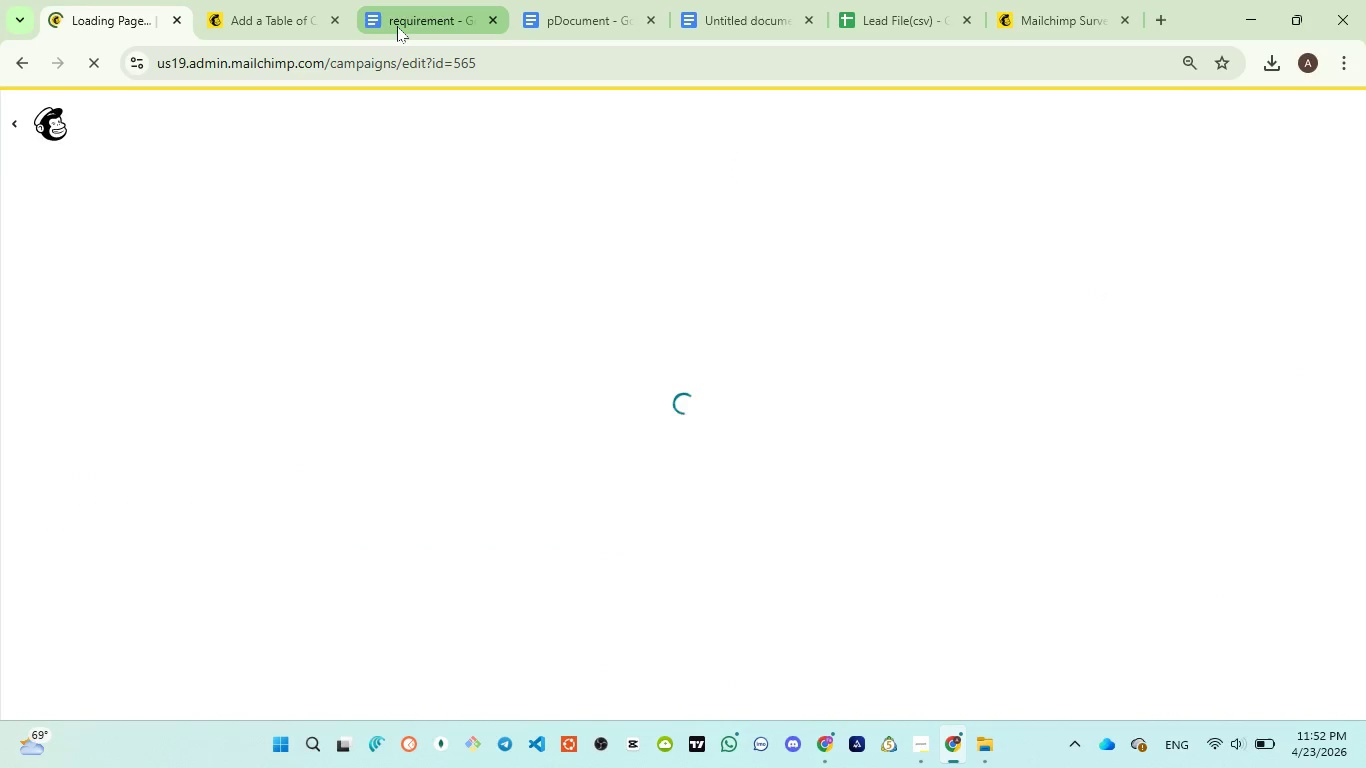 
left_click([96, 25])
 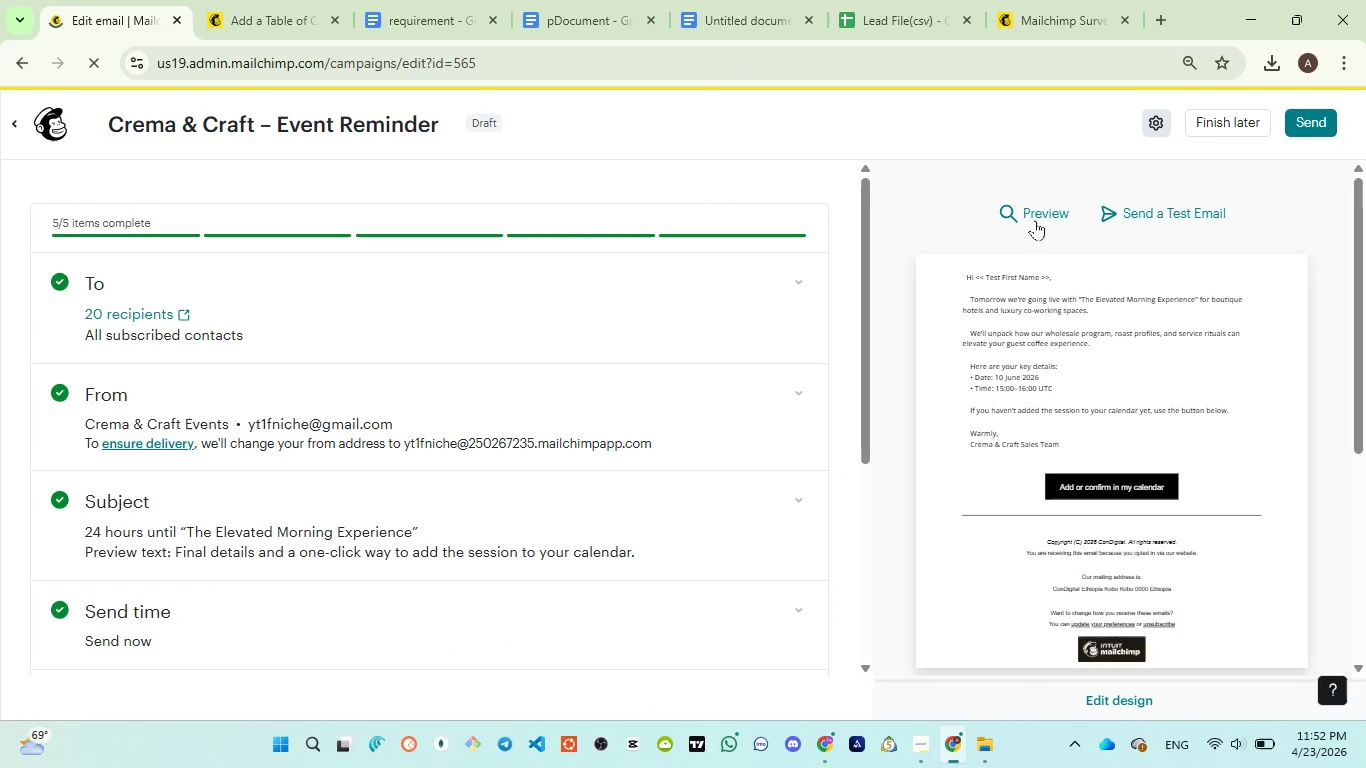 
left_click([1038, 212])
 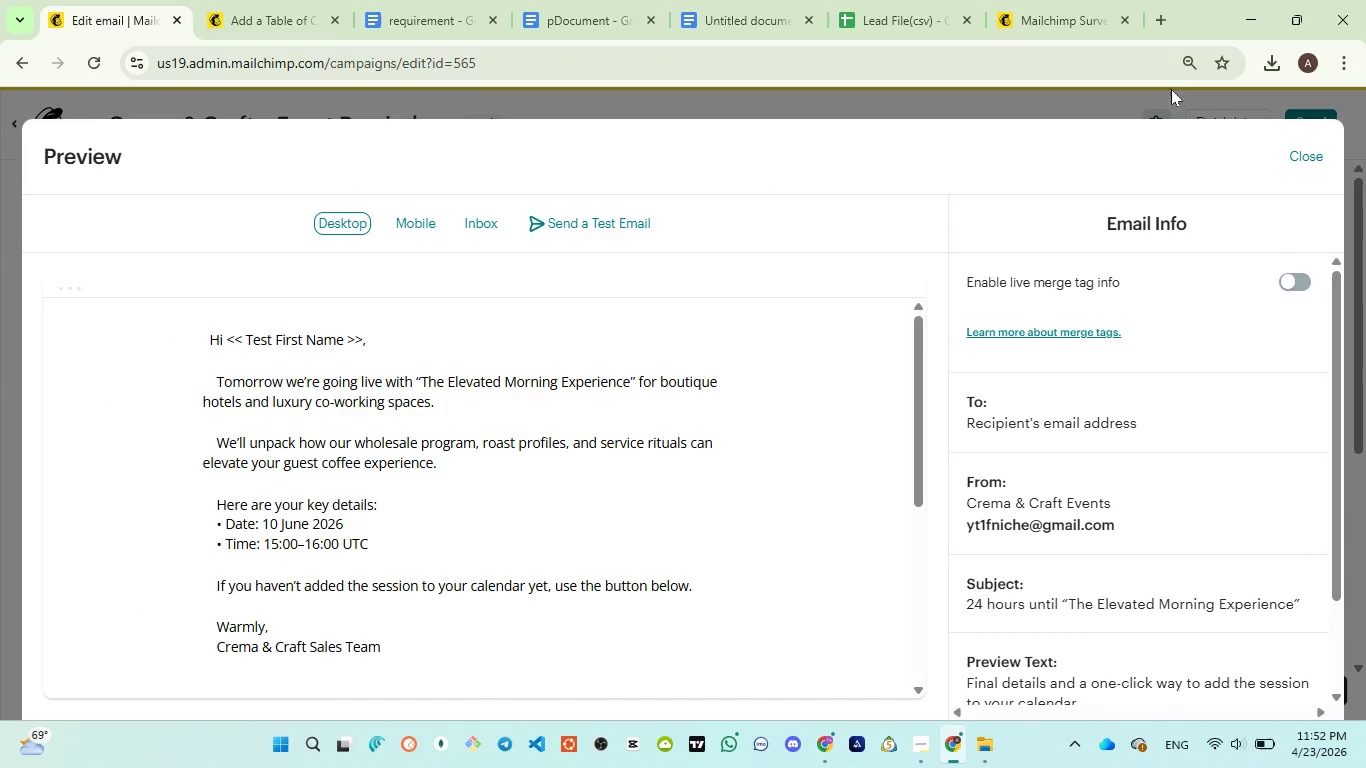 
left_click([1184, 62])
 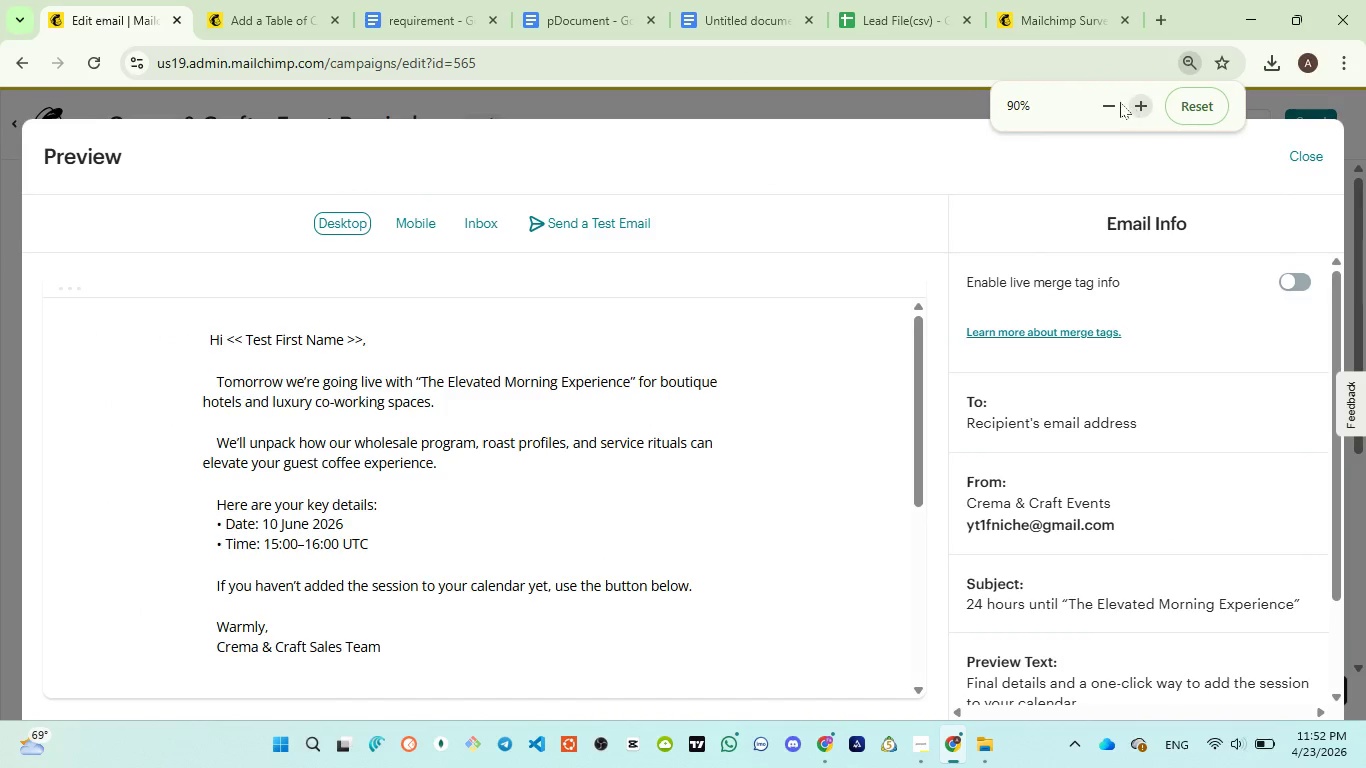 
left_click([1110, 104])
 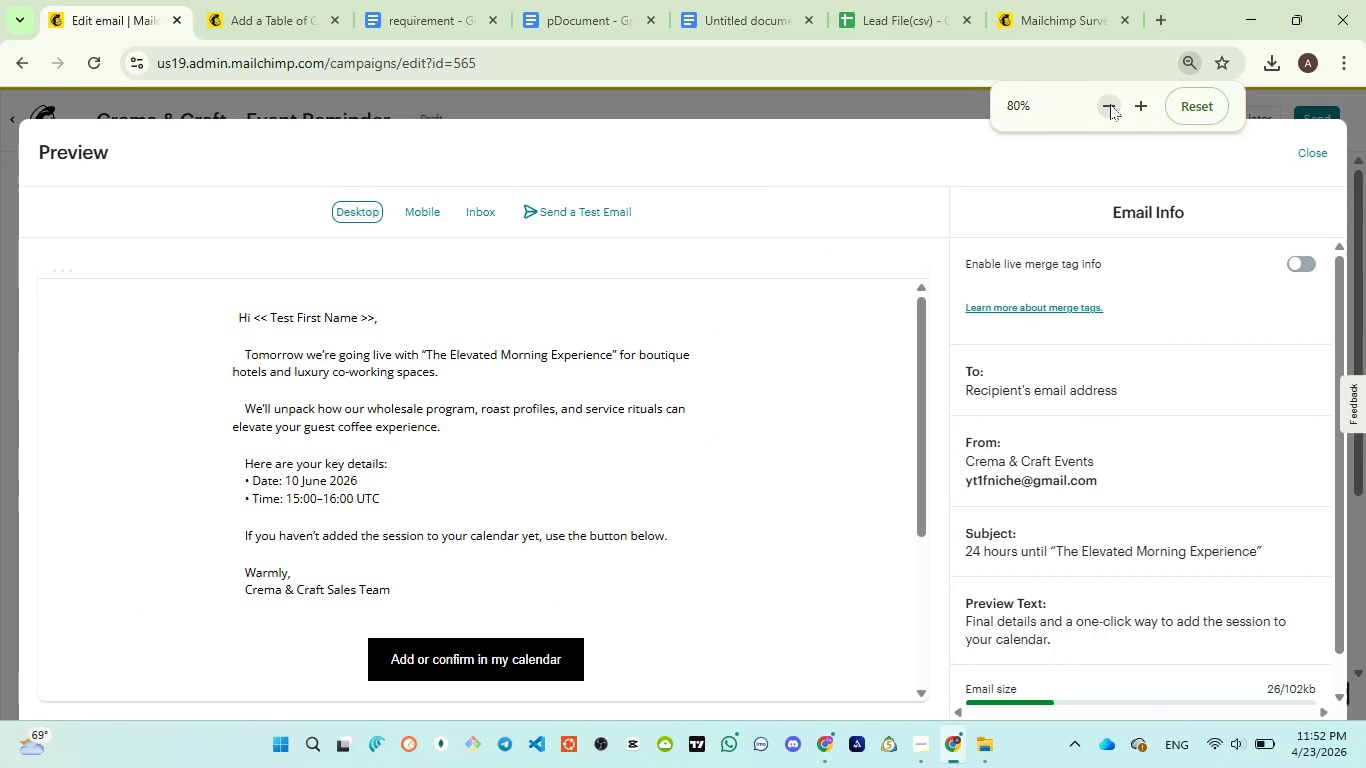 
left_click([1110, 104])
 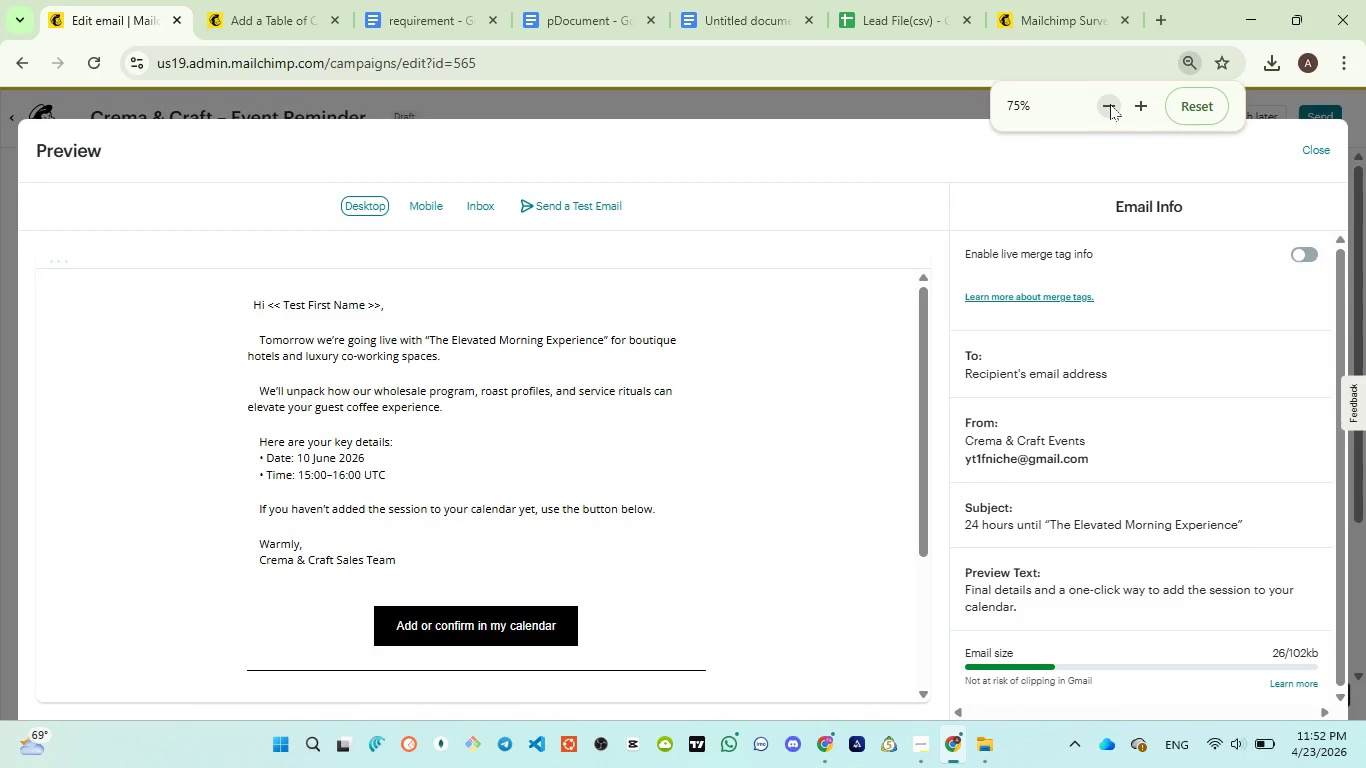 
left_click([1110, 104])
 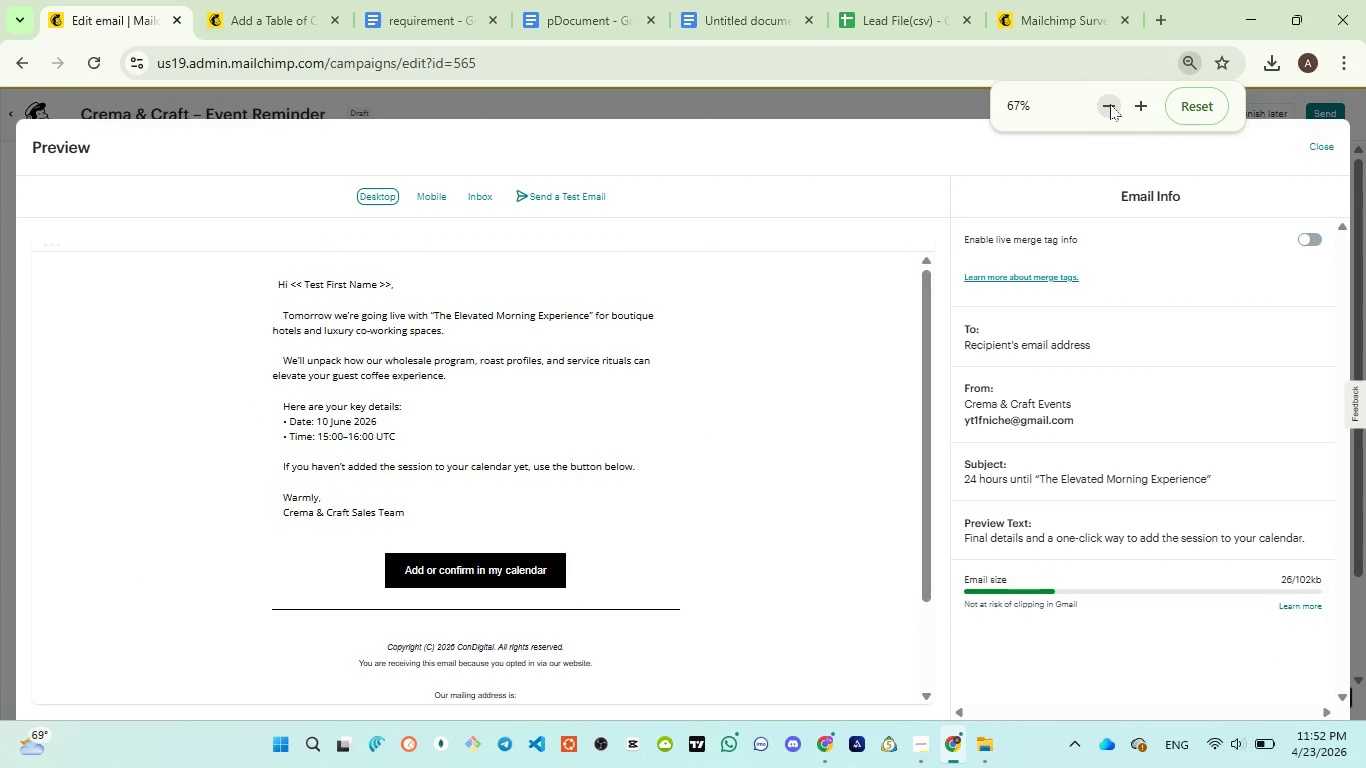 
left_click([1110, 104])
 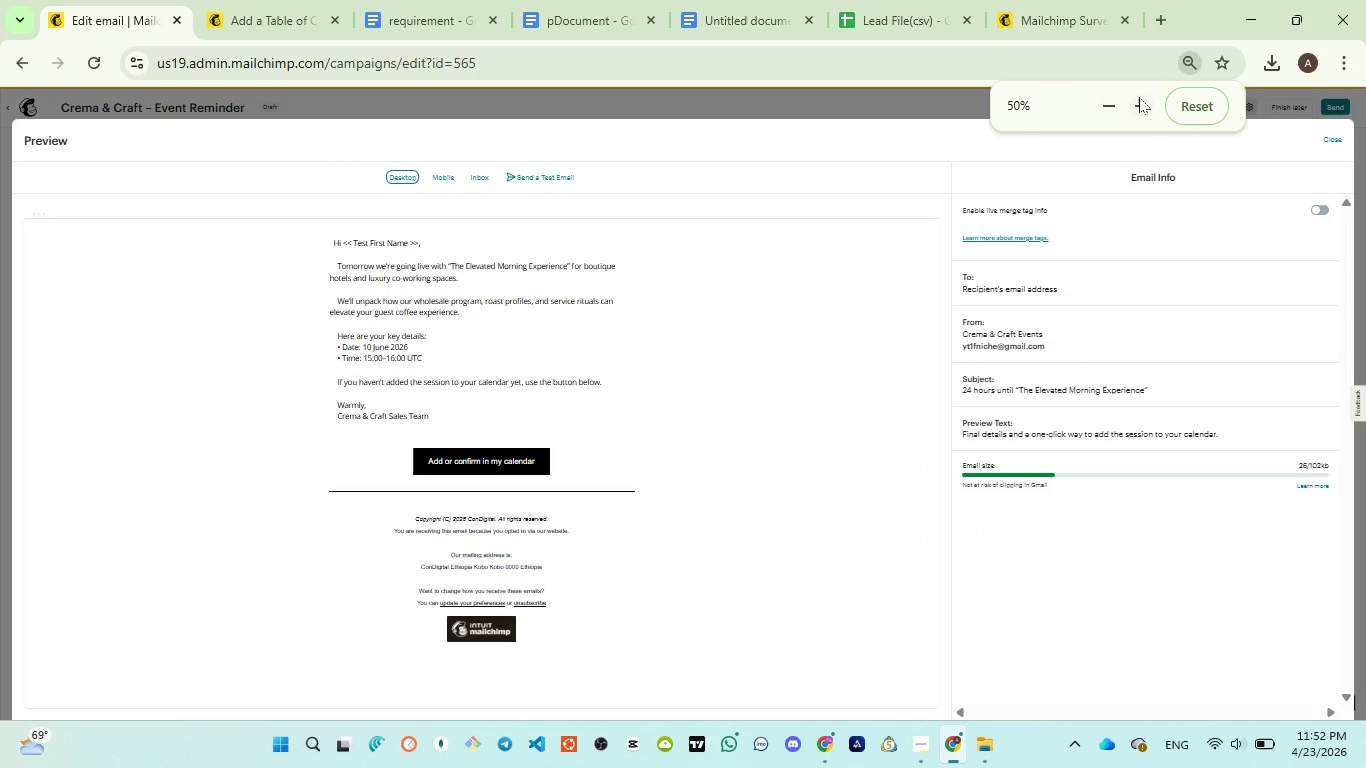 
left_click([1138, 99])
 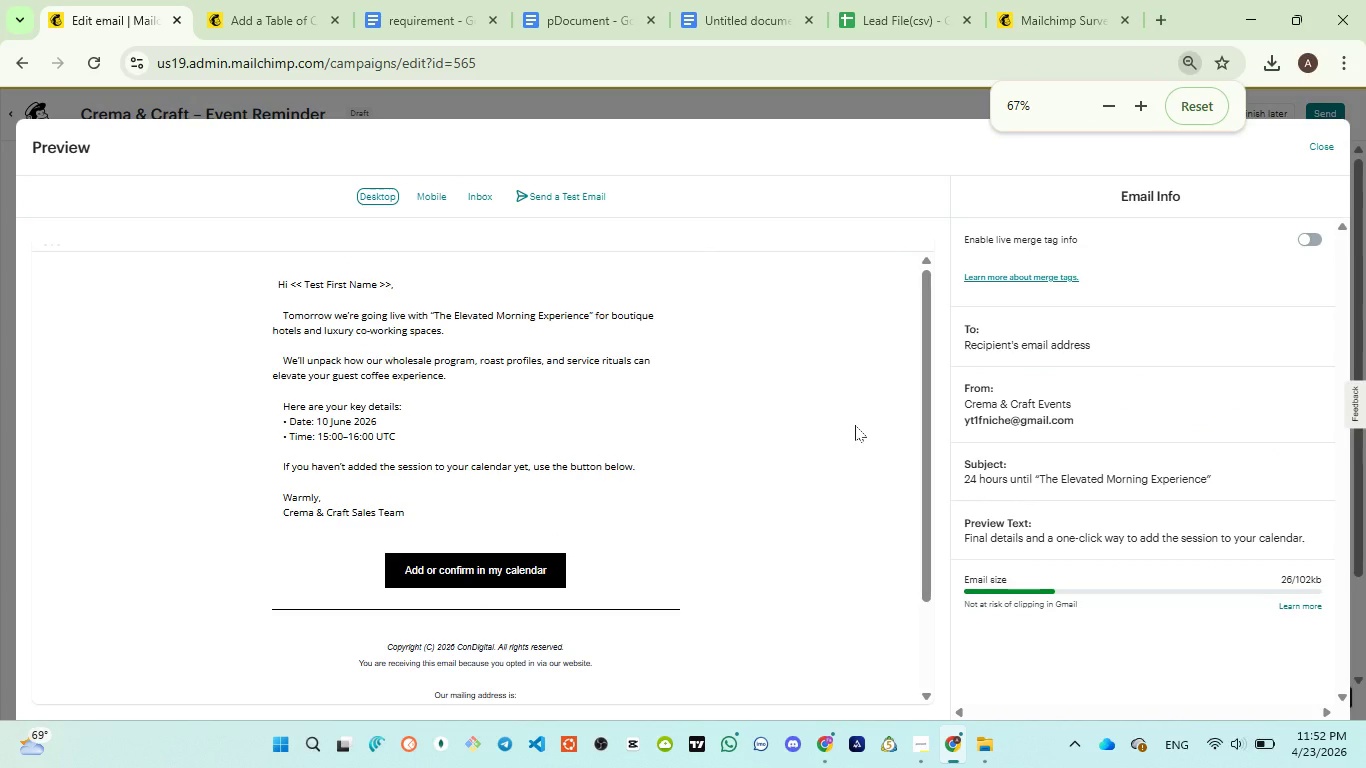 
left_click([855, 425])
 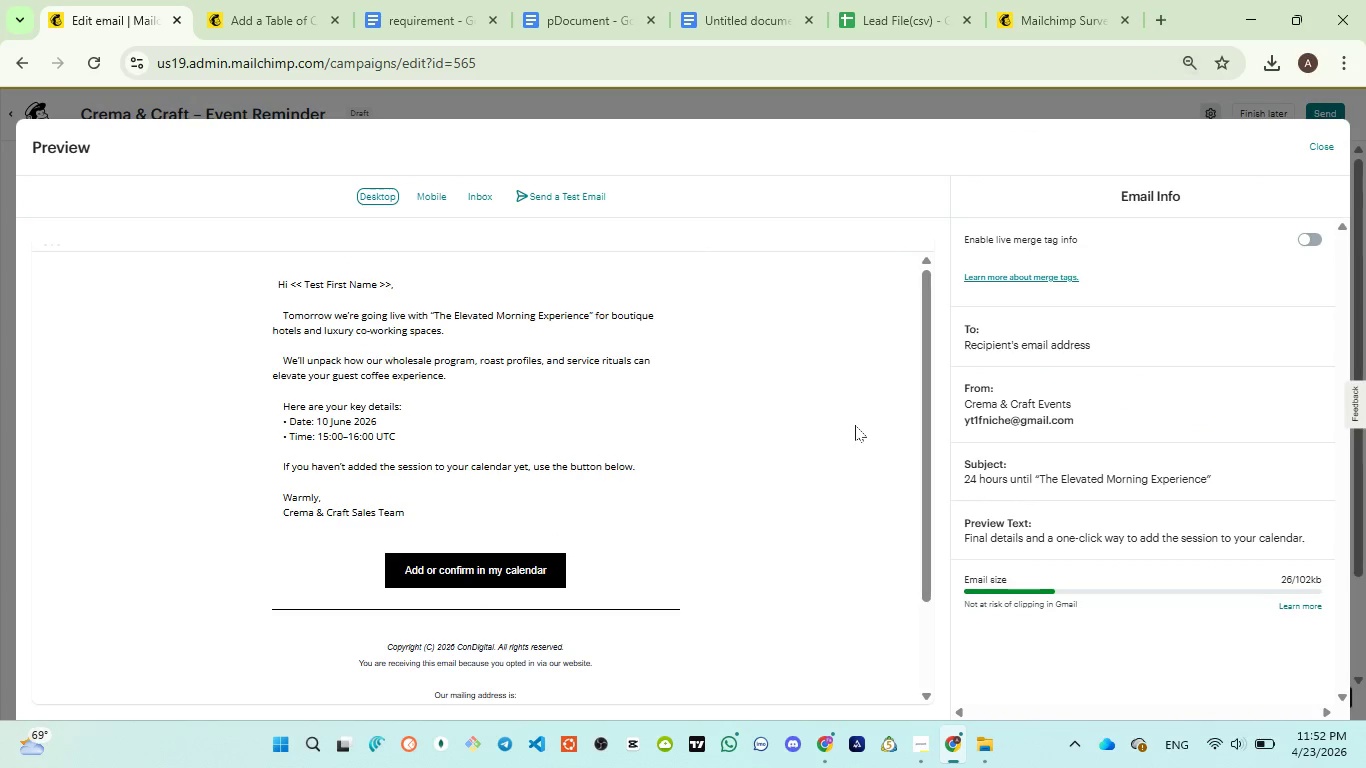 
scroll: coordinate [855, 425], scroll_direction: up, amount: 1.0
 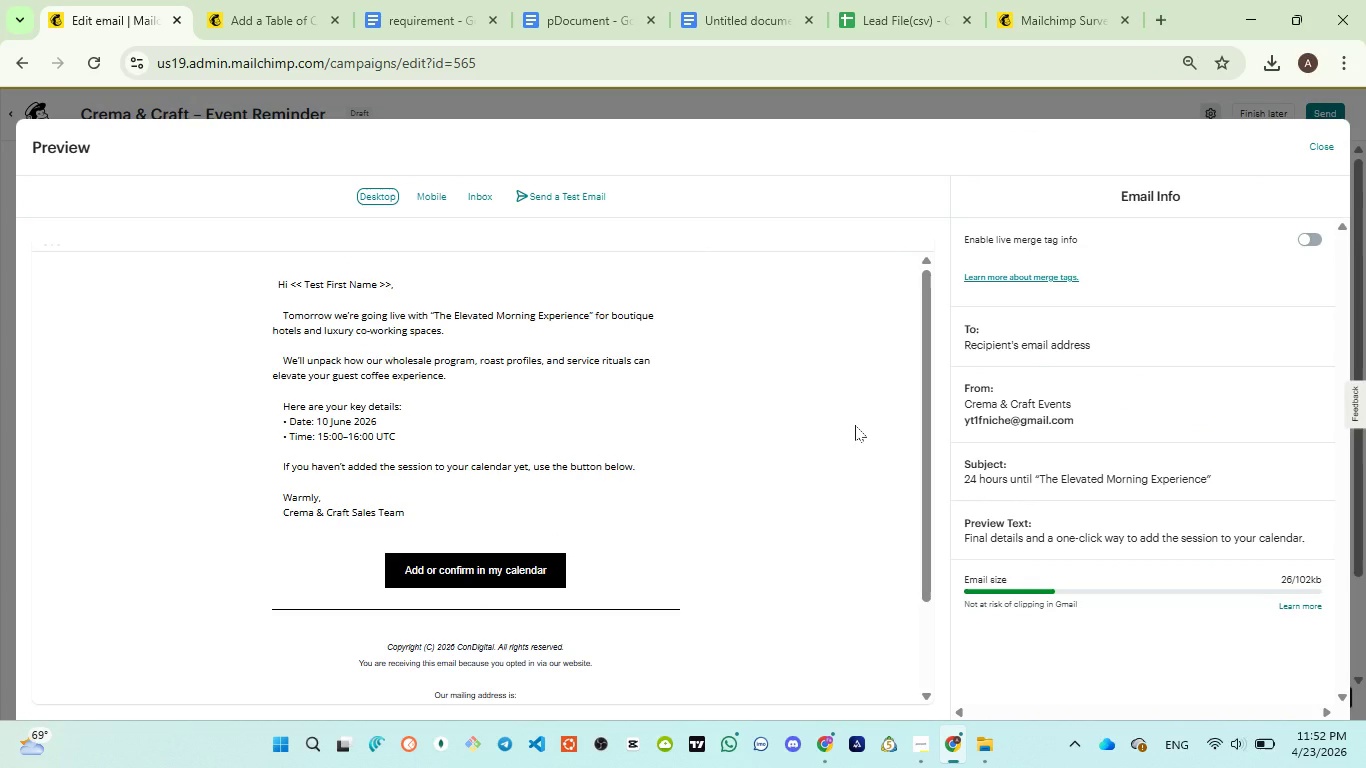 
key(Meta+PrintScreen)
 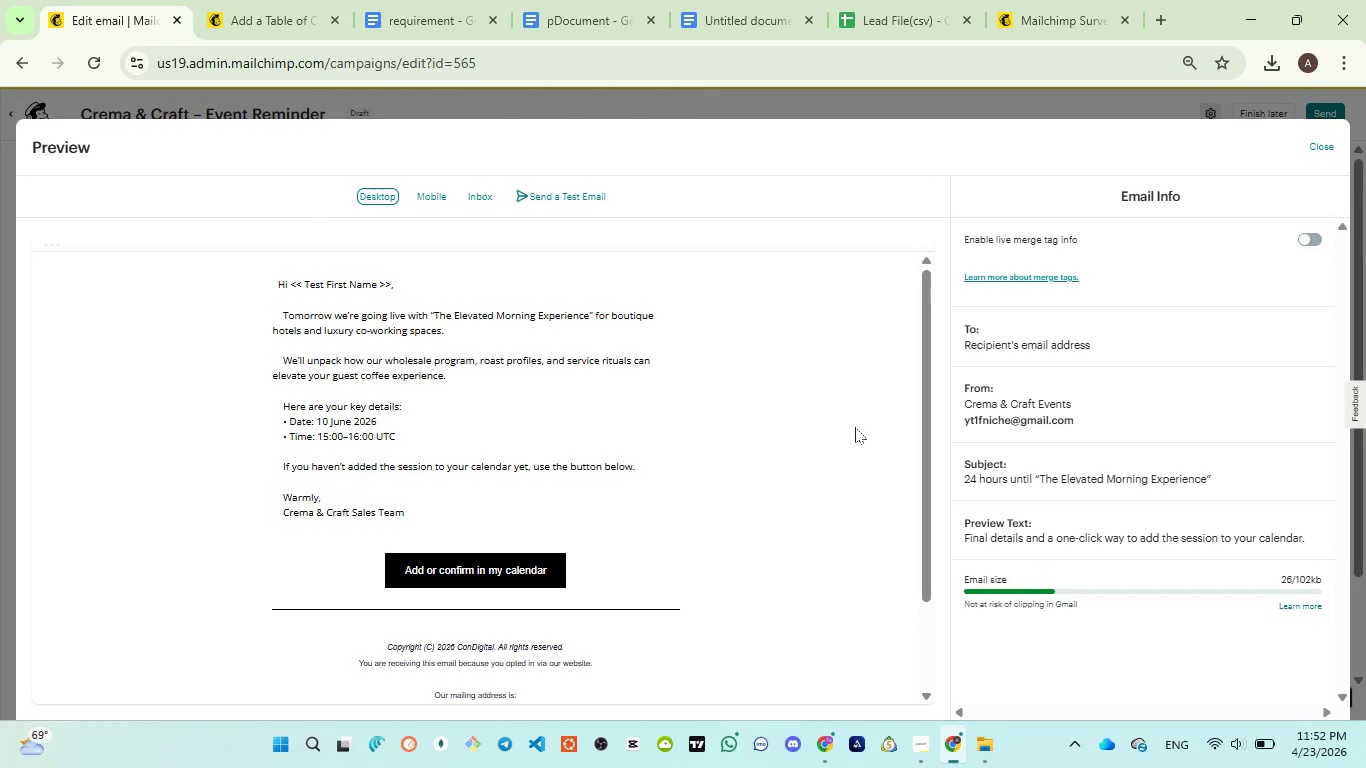 
mouse_move([994, 717])
 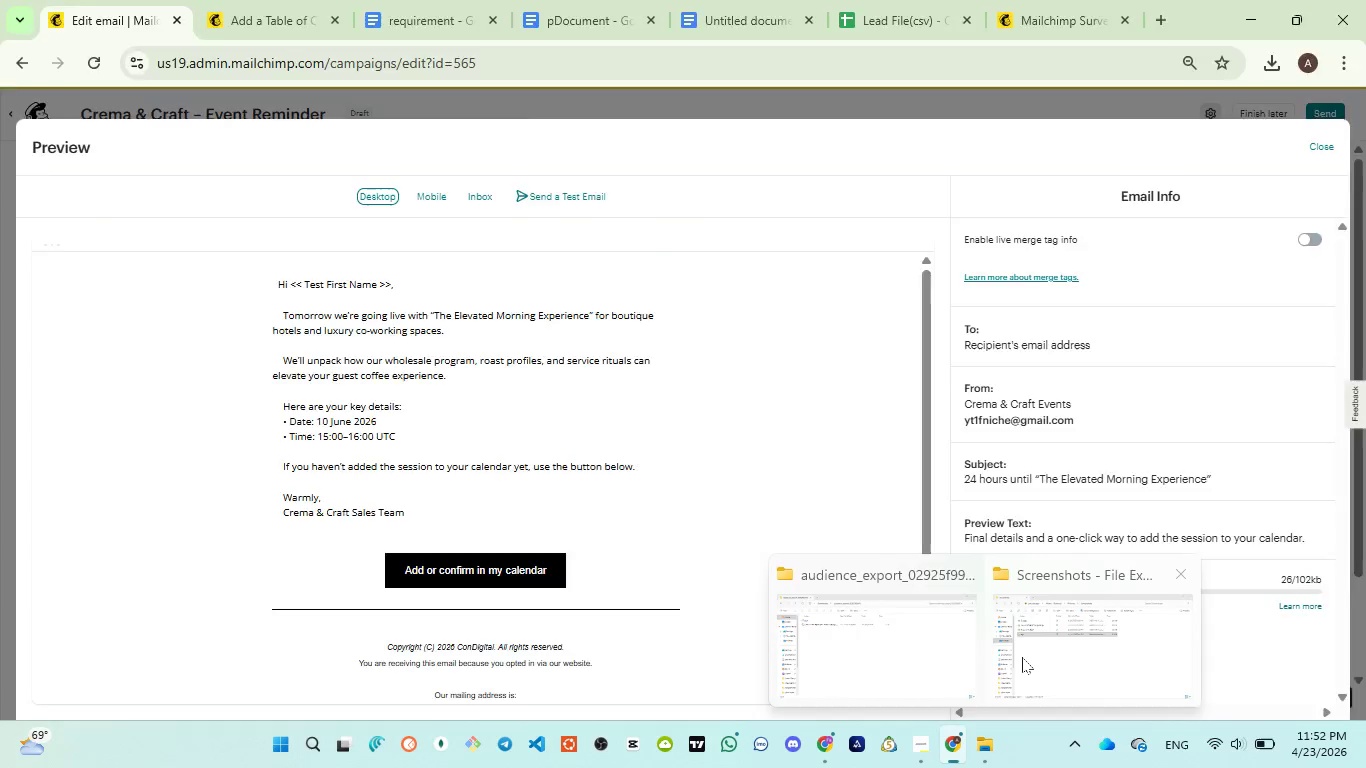 
left_click([1025, 650])
 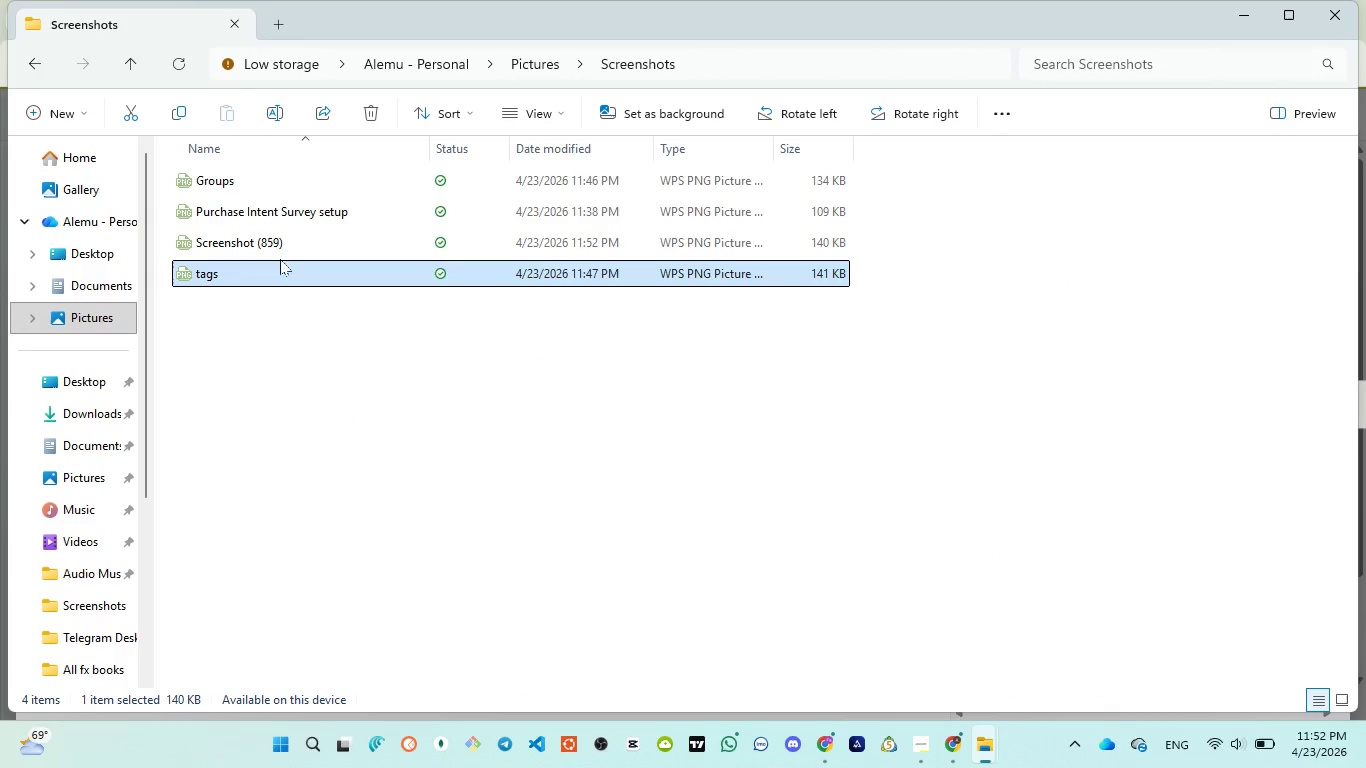 
left_click([282, 245])
 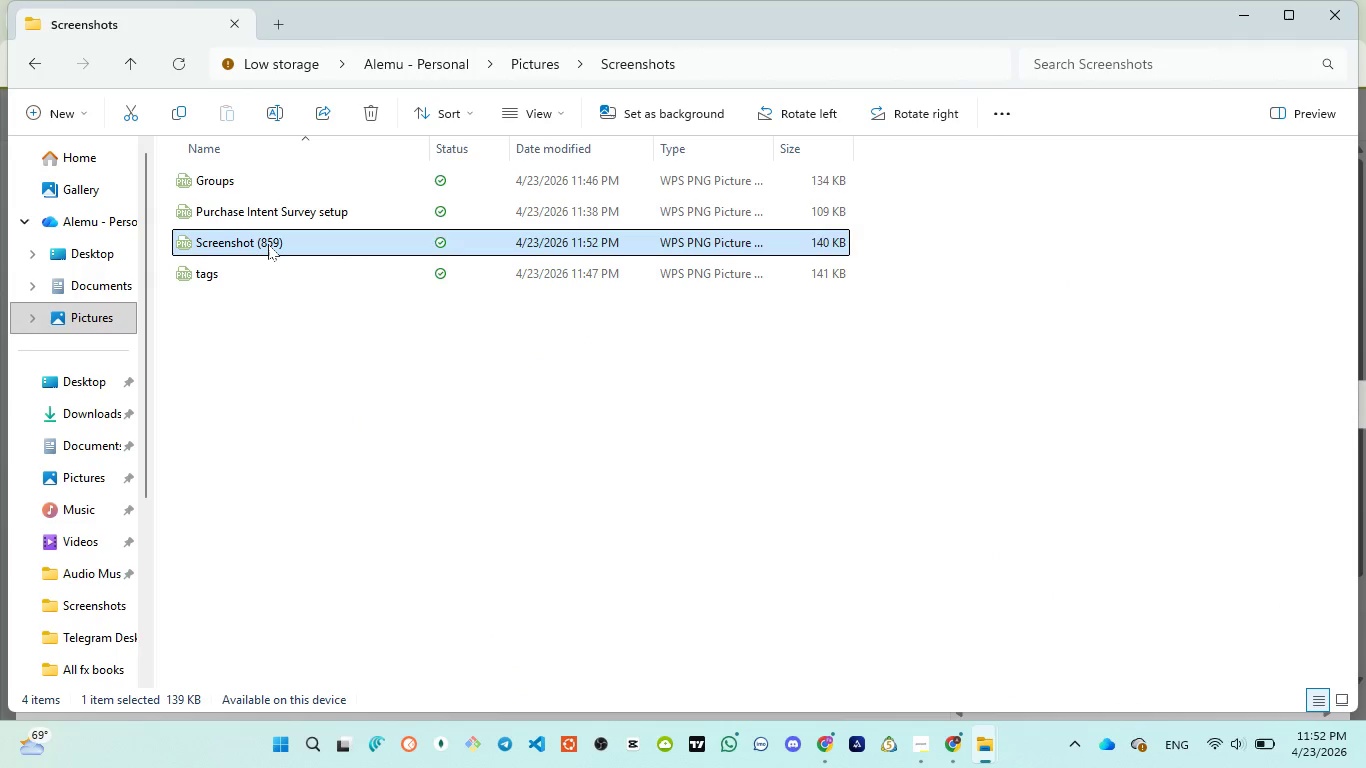 
left_click([268, 244])
 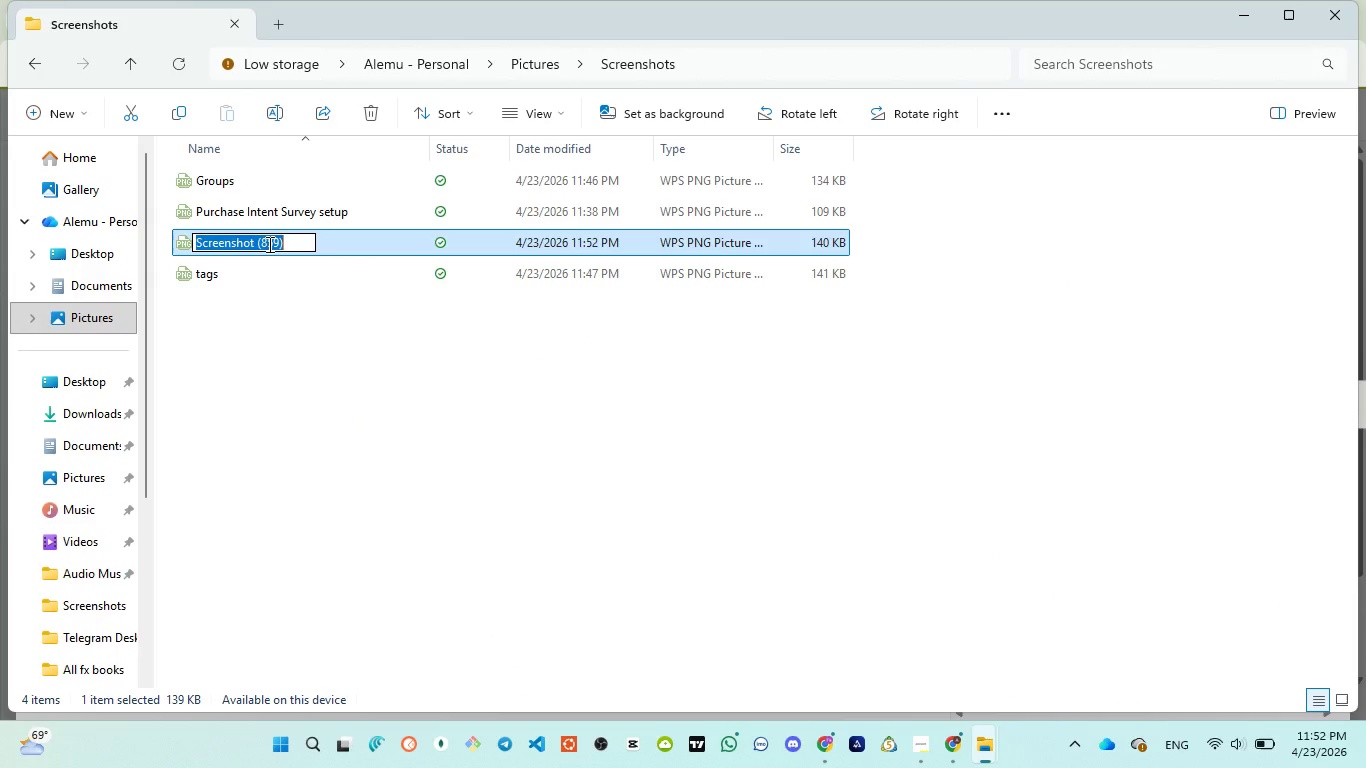 
type(reminder)
 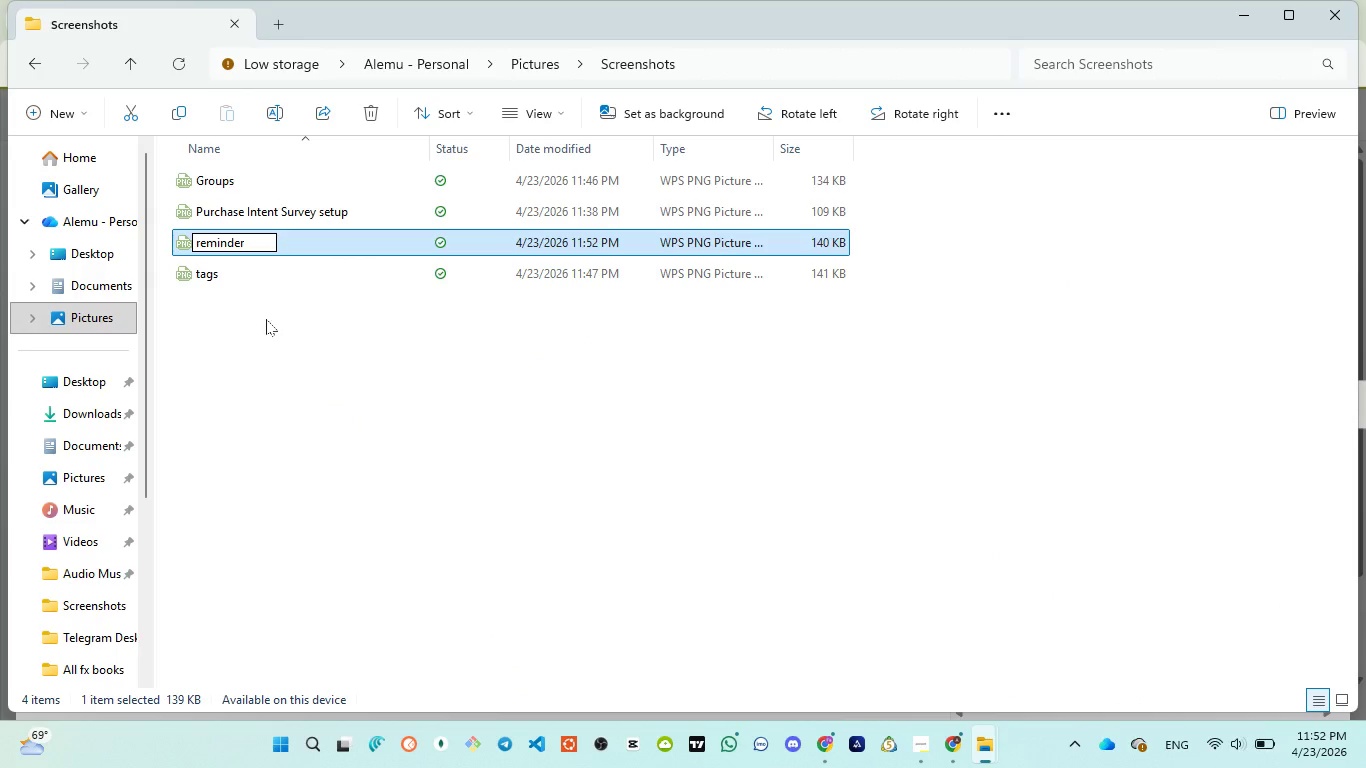 
left_click([273, 438])
 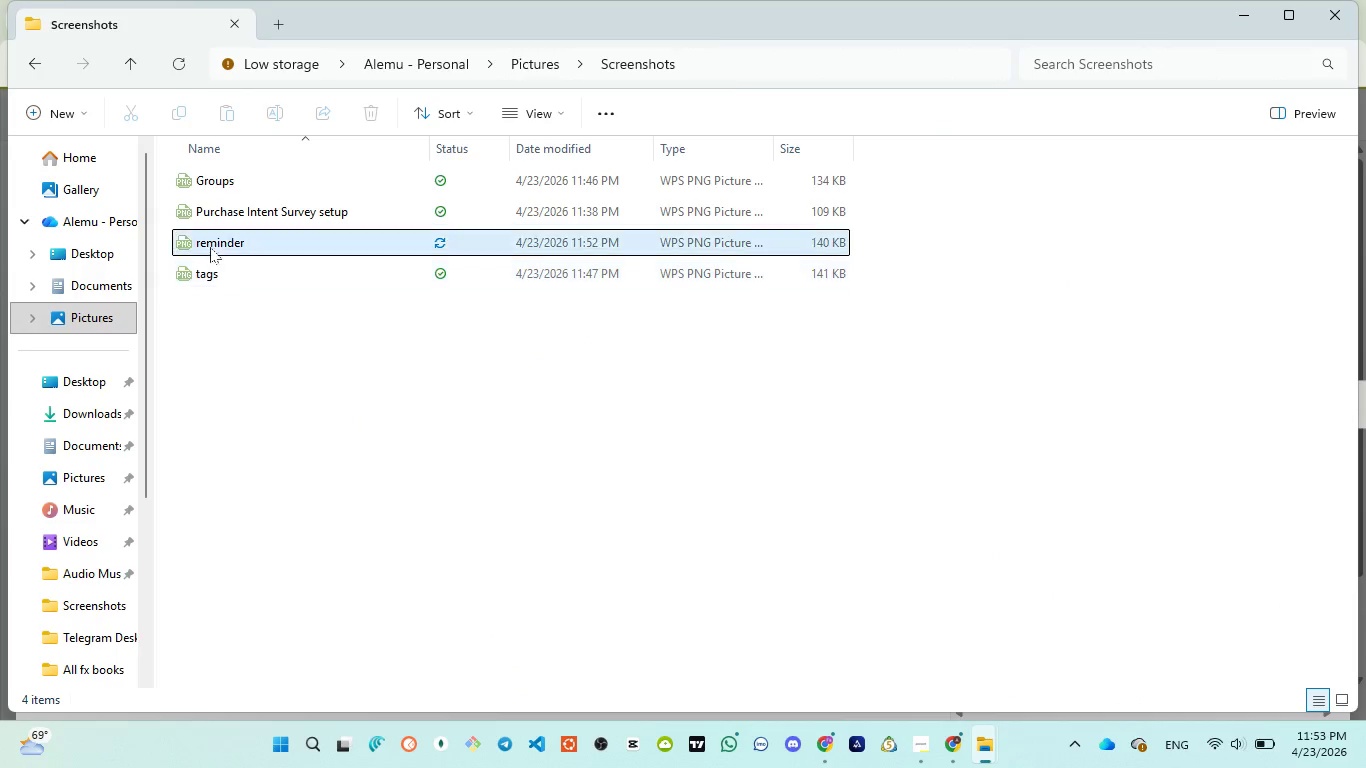 
double_click([218, 242])
 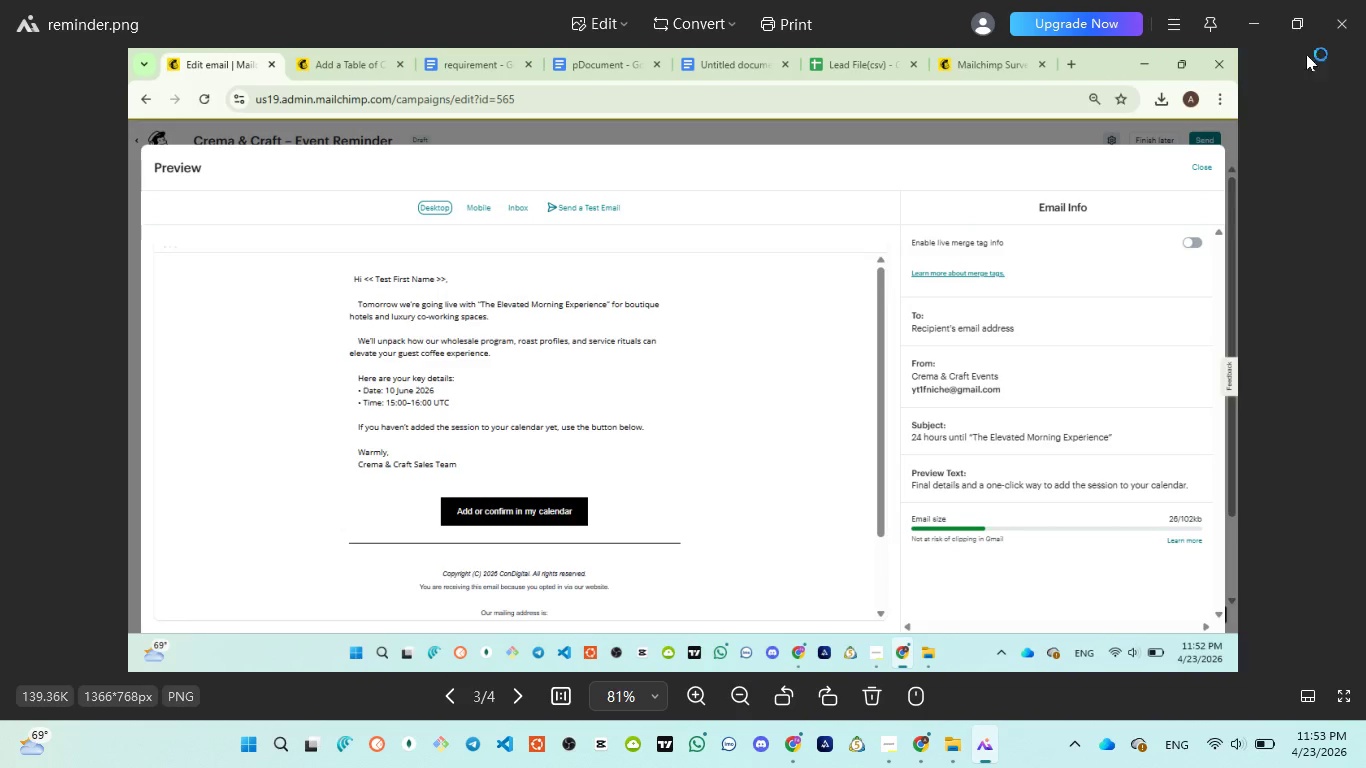 
left_click([1328, 27])
 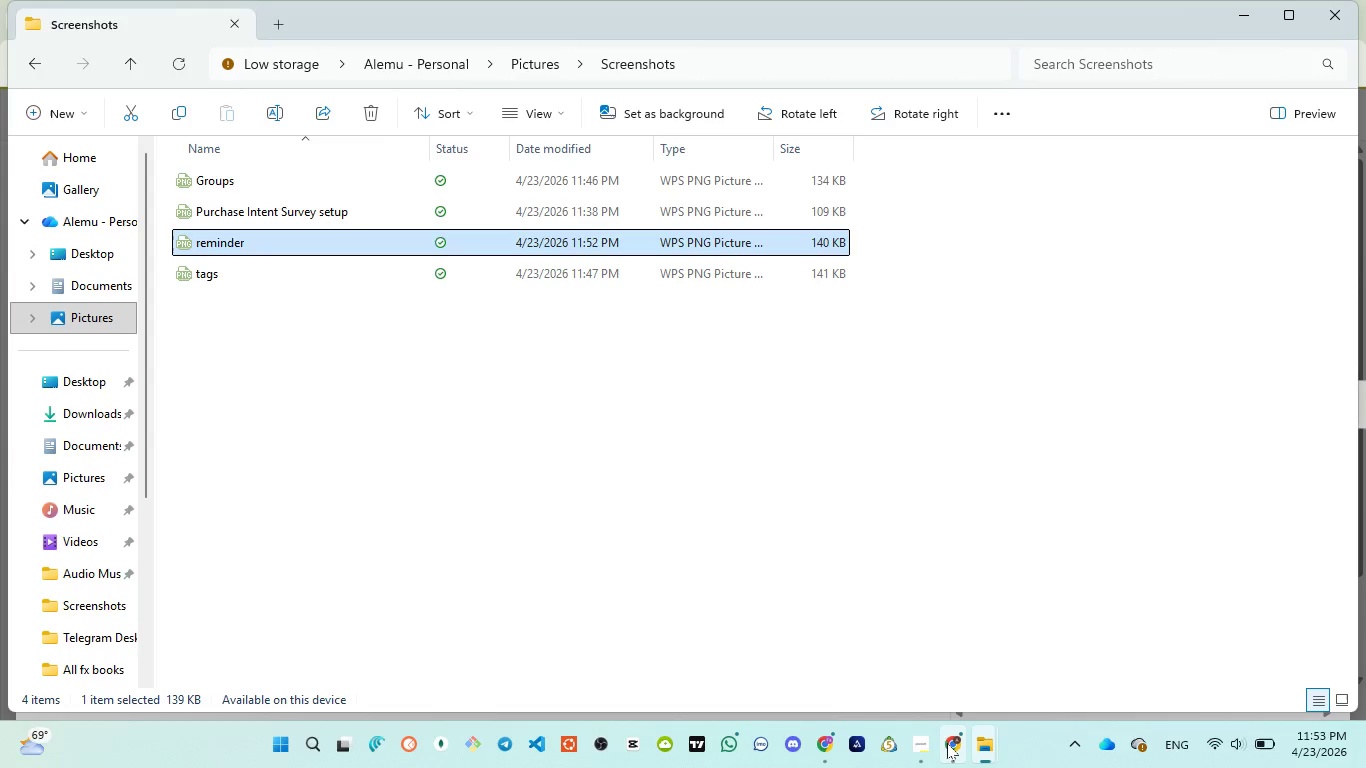 
left_click([952, 686])
 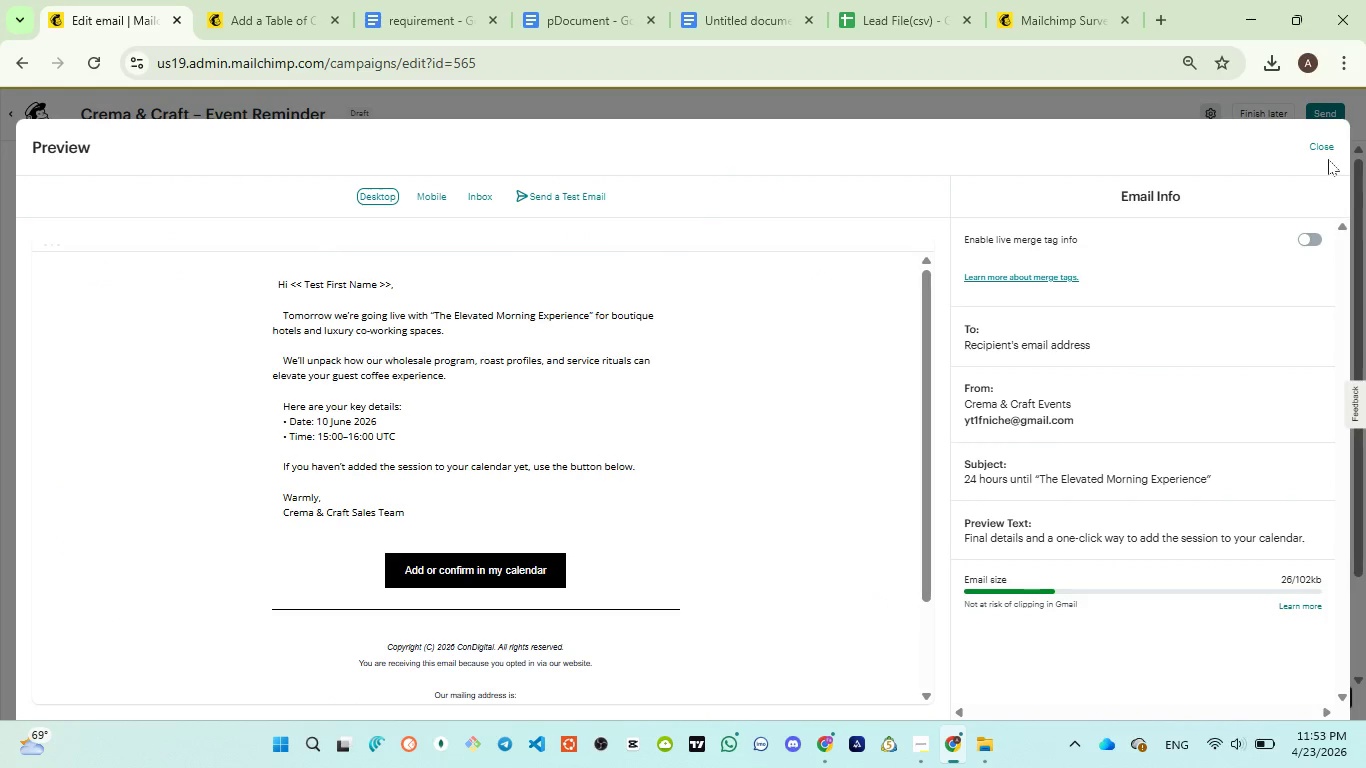 
left_click([1315, 144])
 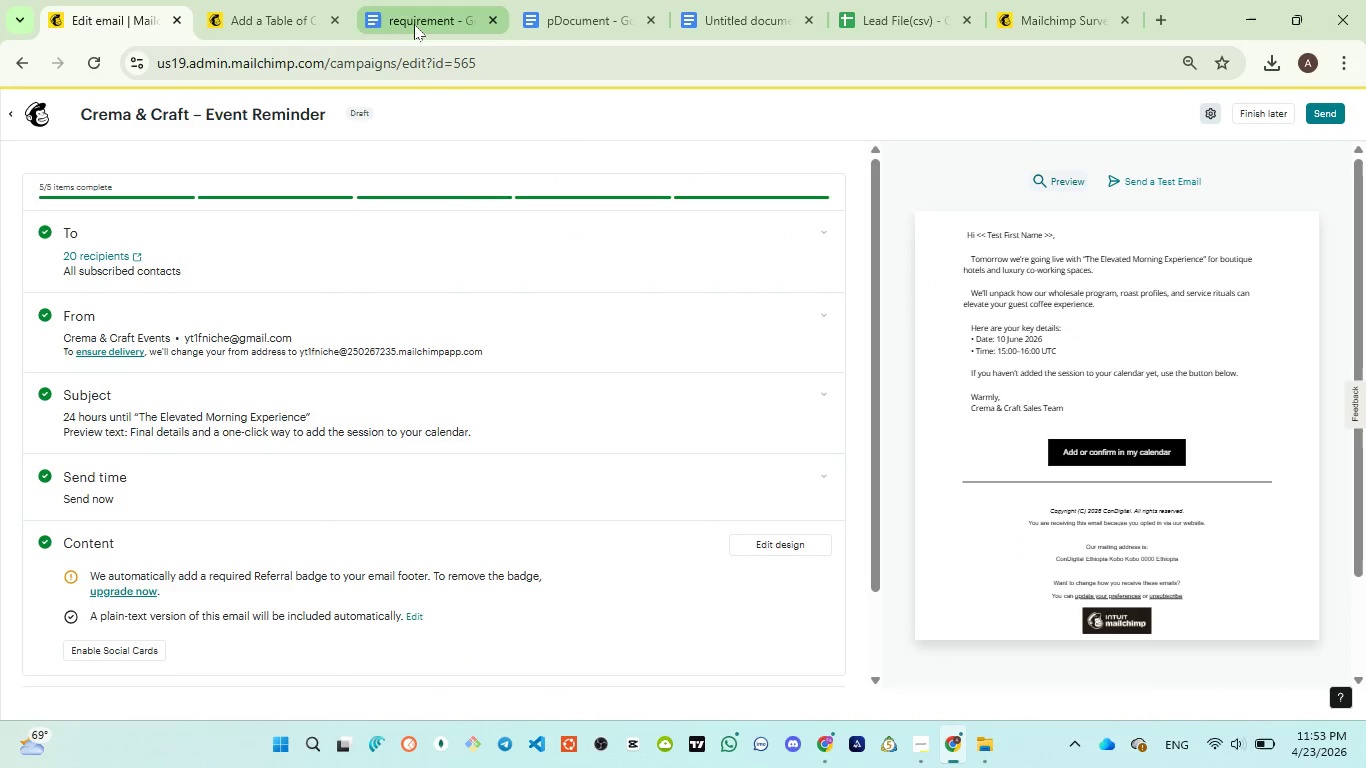 
left_click([414, 24])
 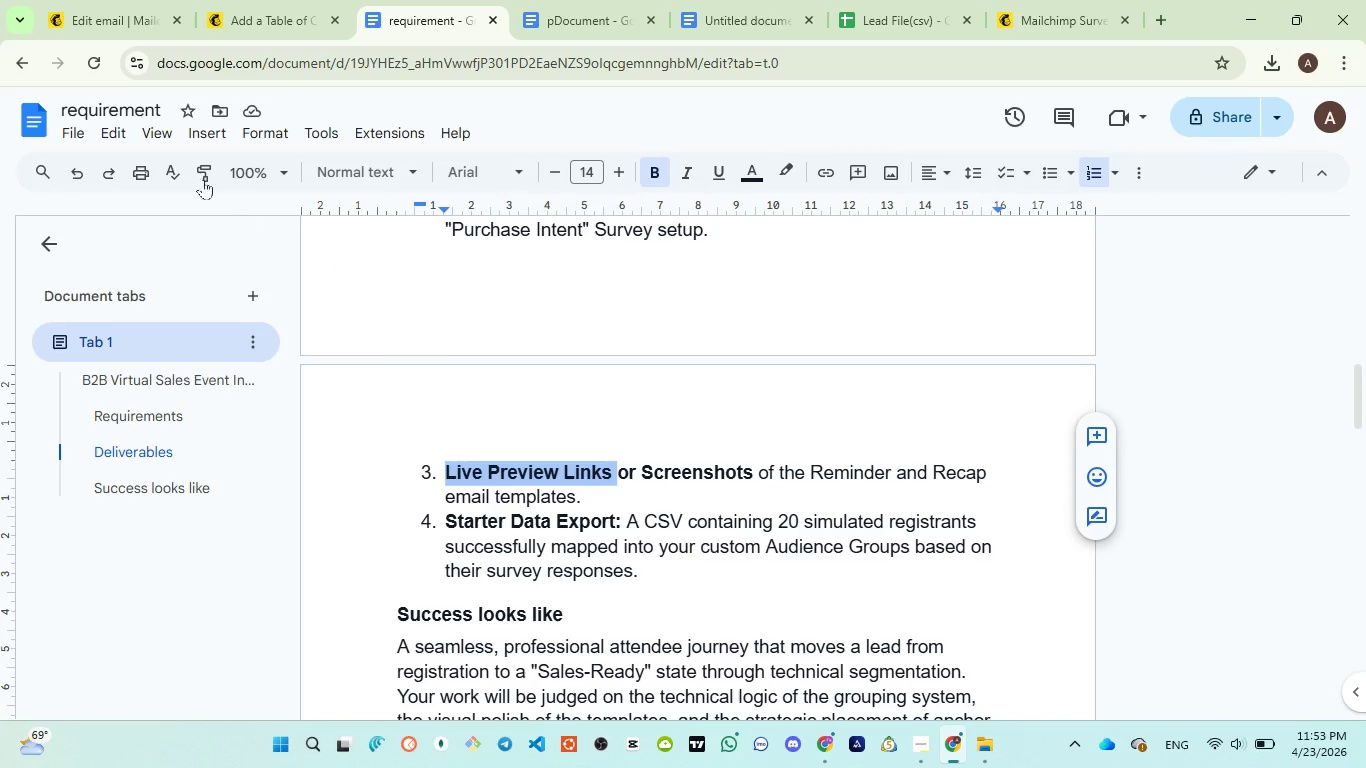 
left_click([82, 8])
 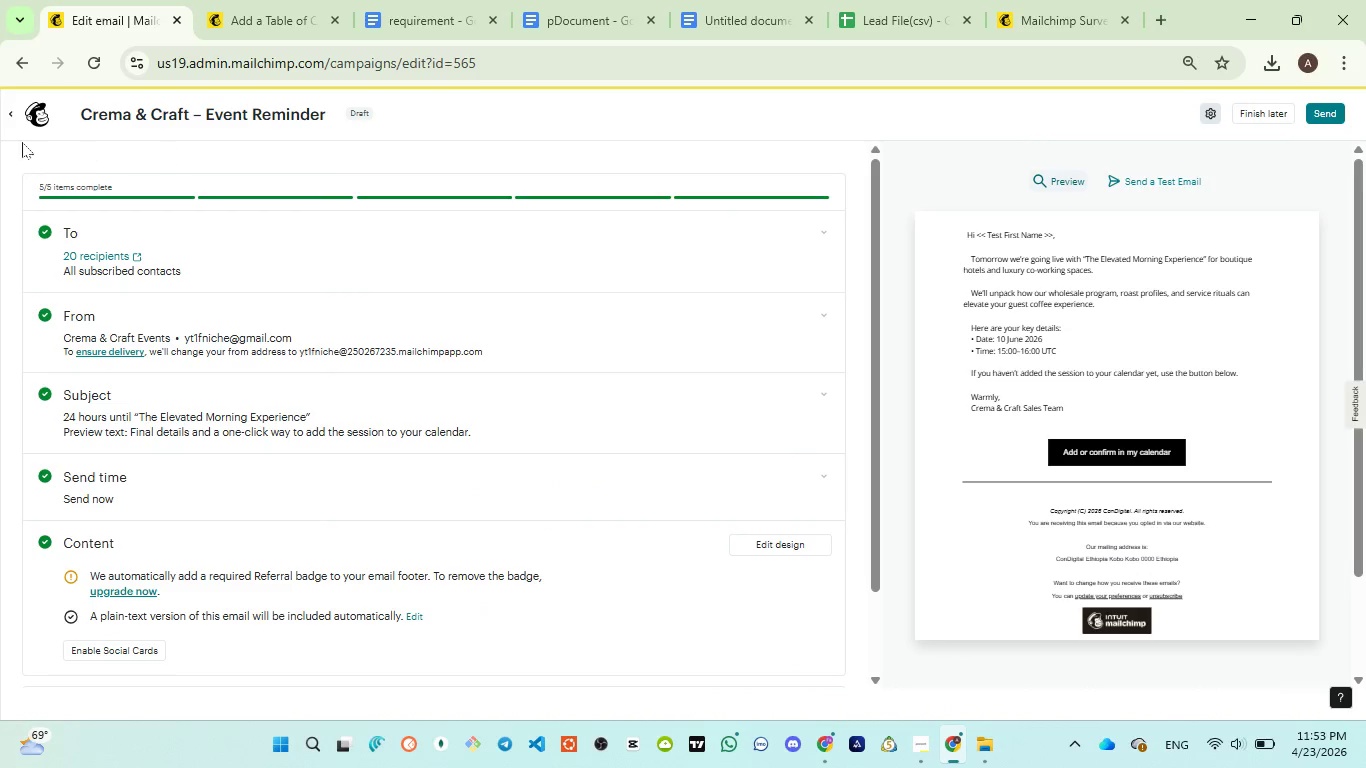 
left_click([13, 118])
 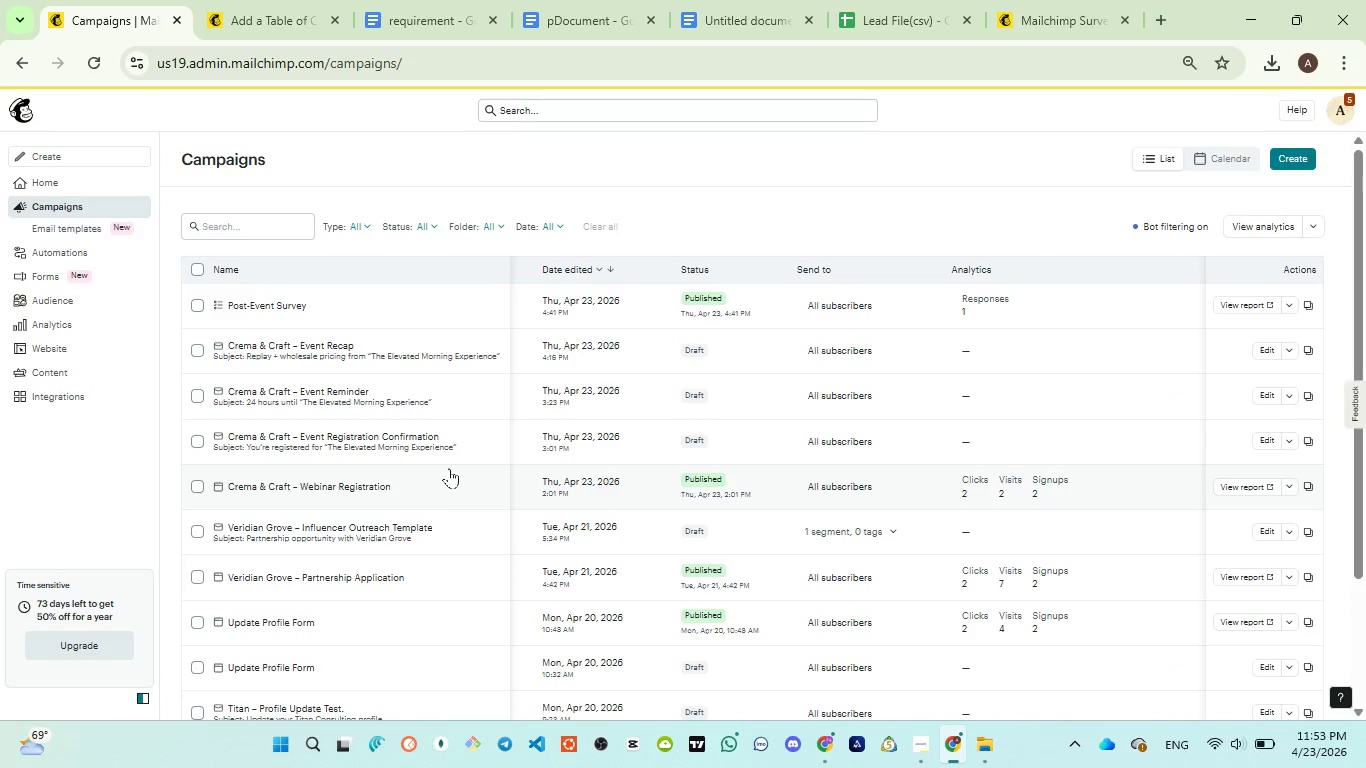 
wait(10.59)
 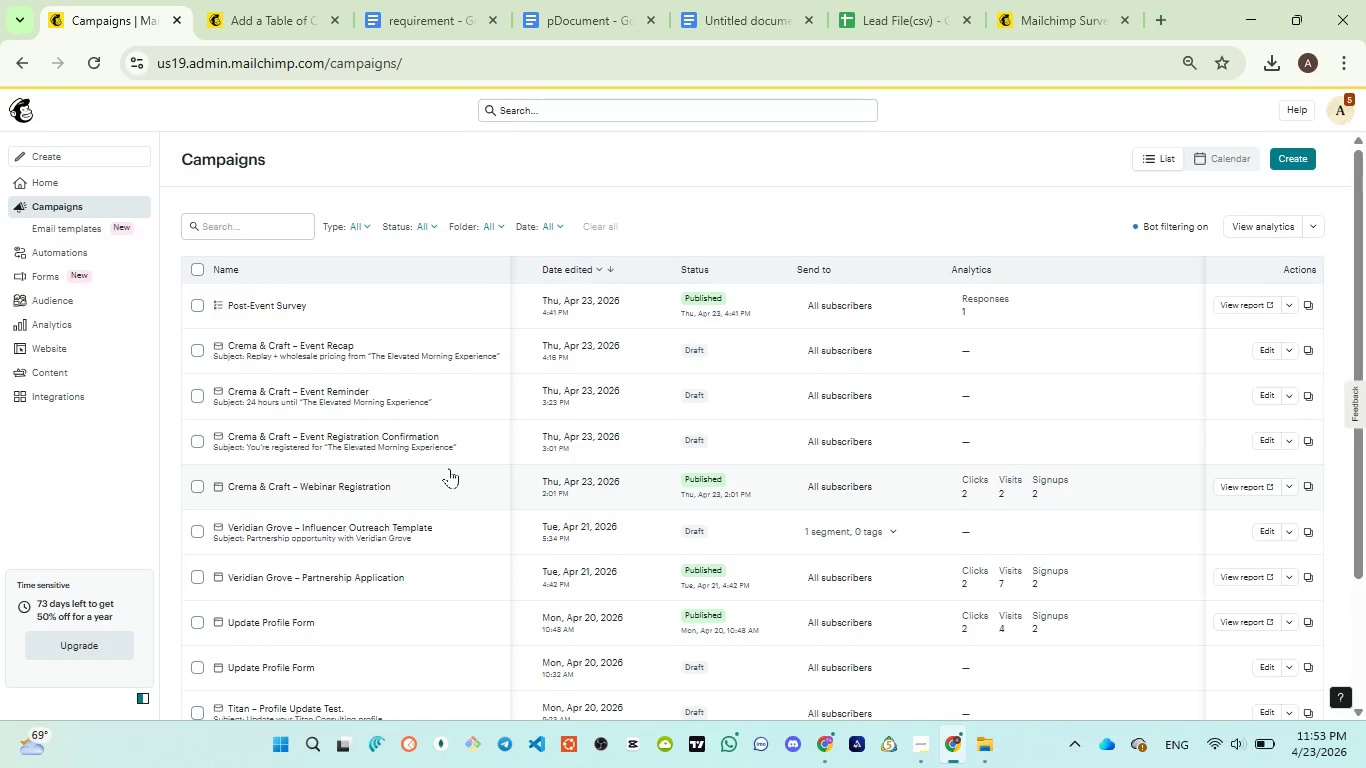 
left_click([320, 331])
 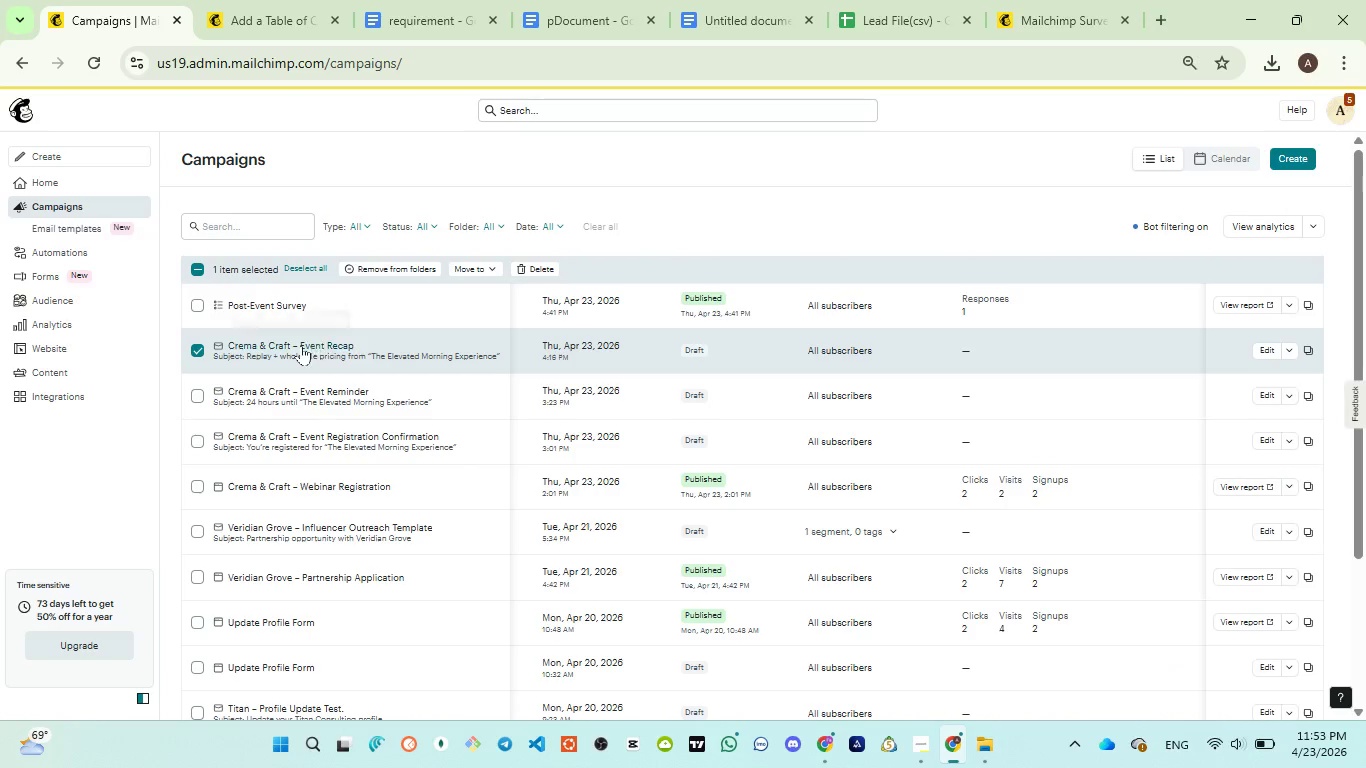 
left_click([297, 345])
 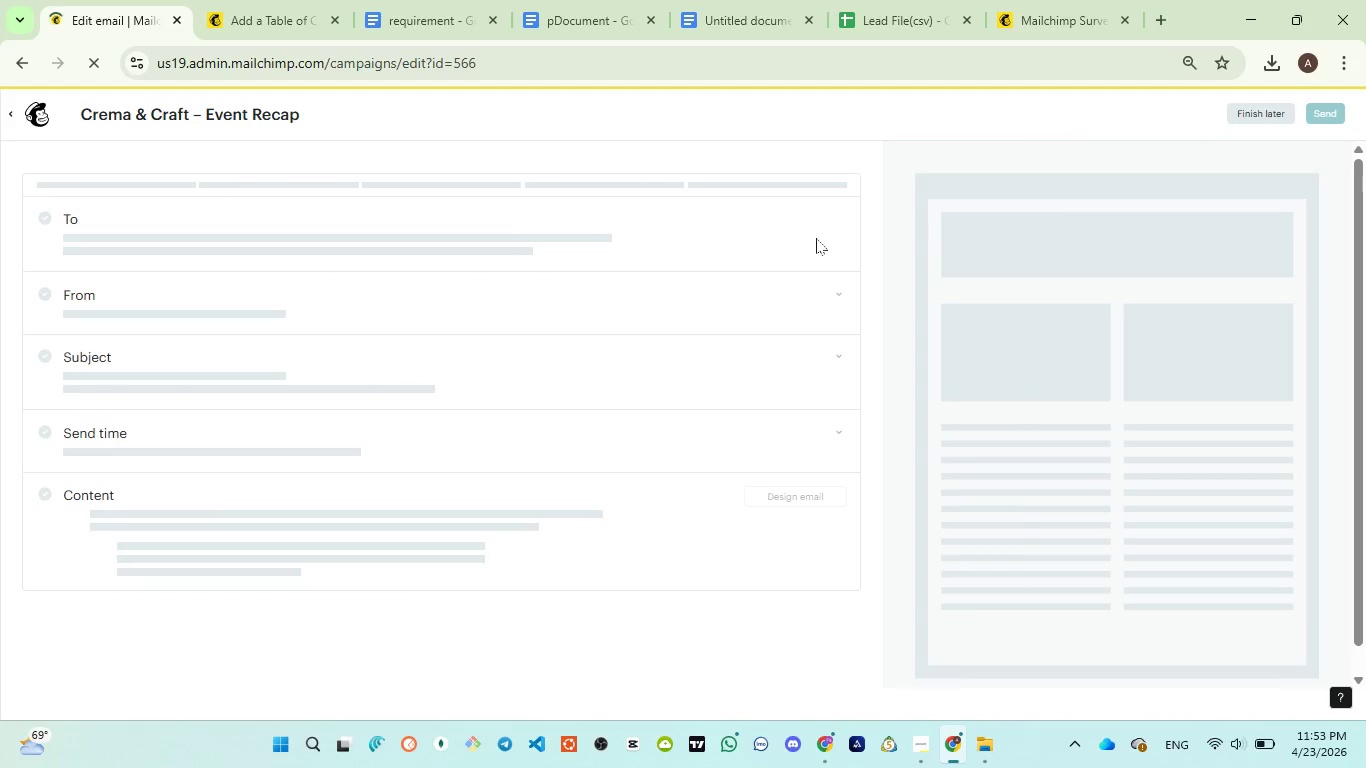 
wait(9.94)
 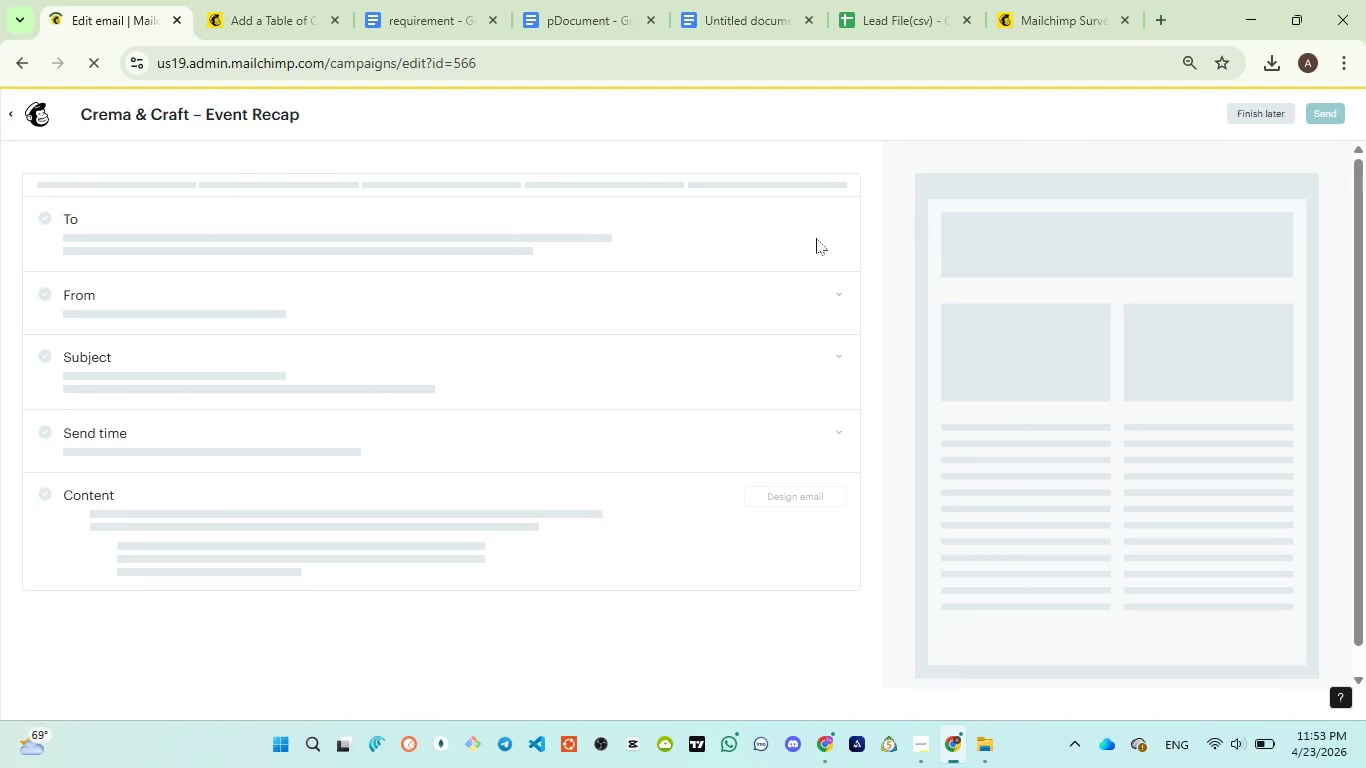 
scroll: coordinate [714, 454], scroll_direction: none, amount: 0.0
 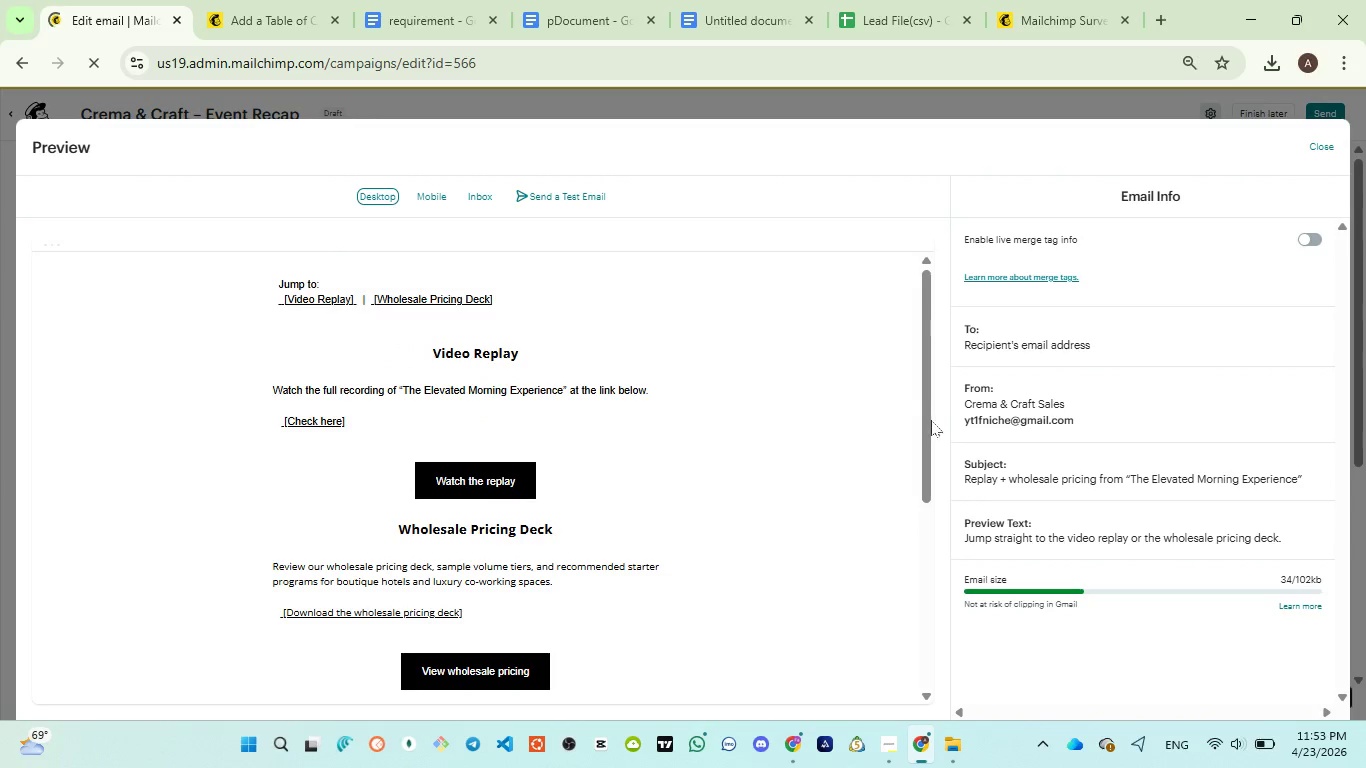 
left_click_drag(start_coordinate=[926, 417], to_coordinate=[926, 422])
 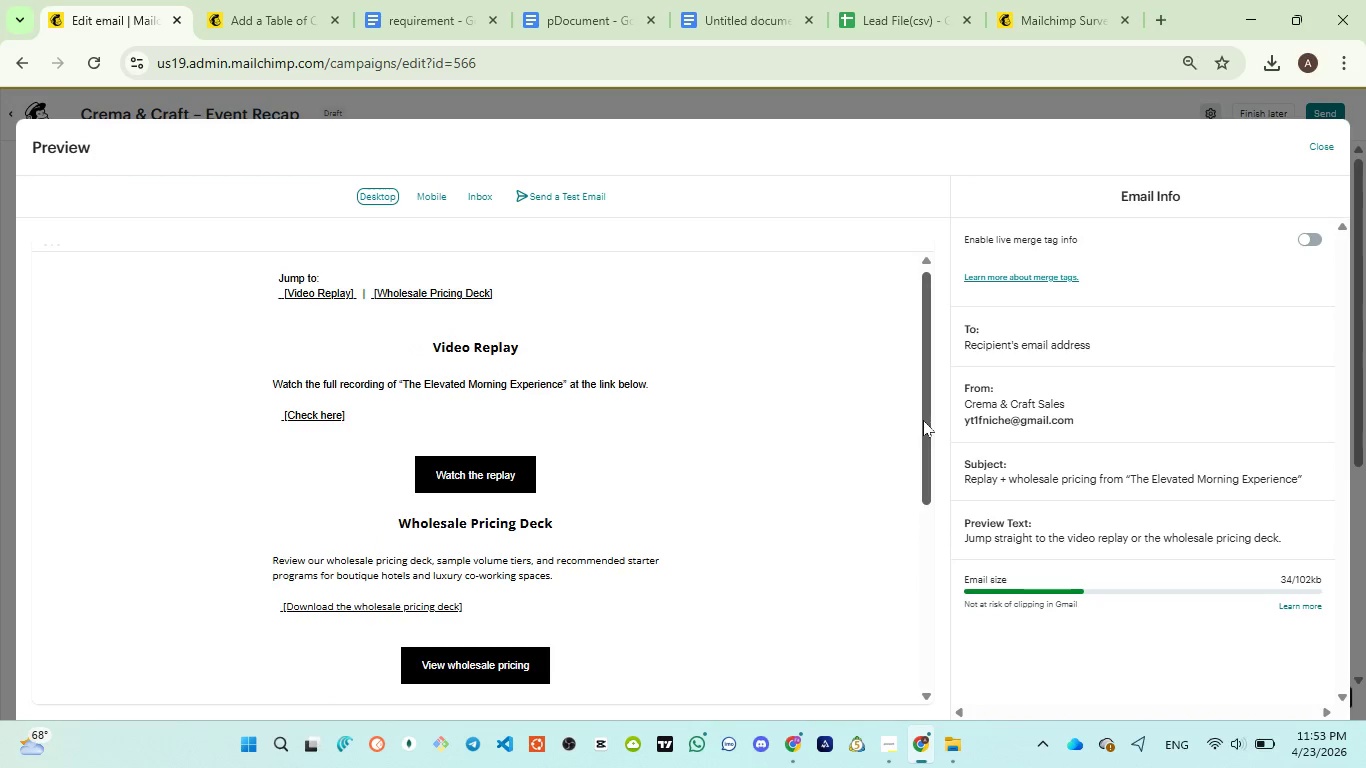 
wait(9.45)
 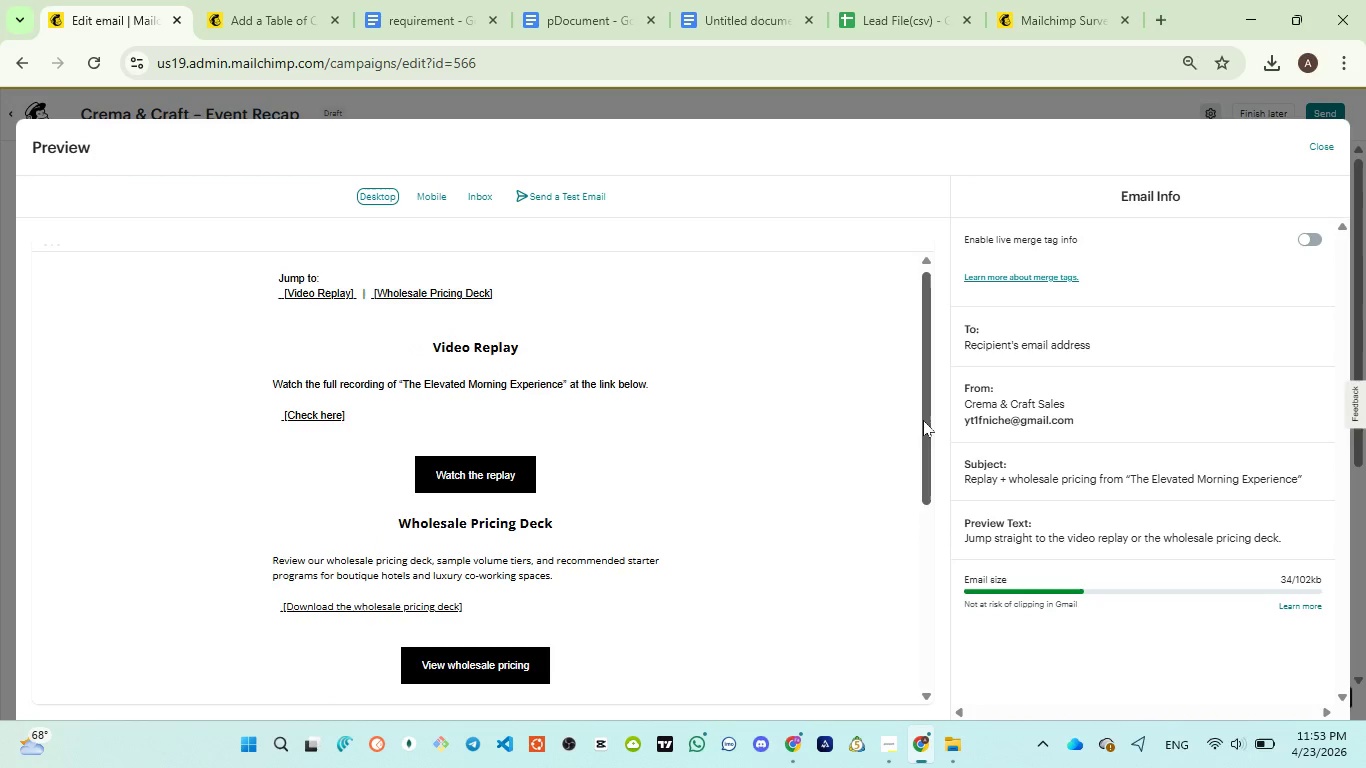 
key(Meta+PrintScreen)
 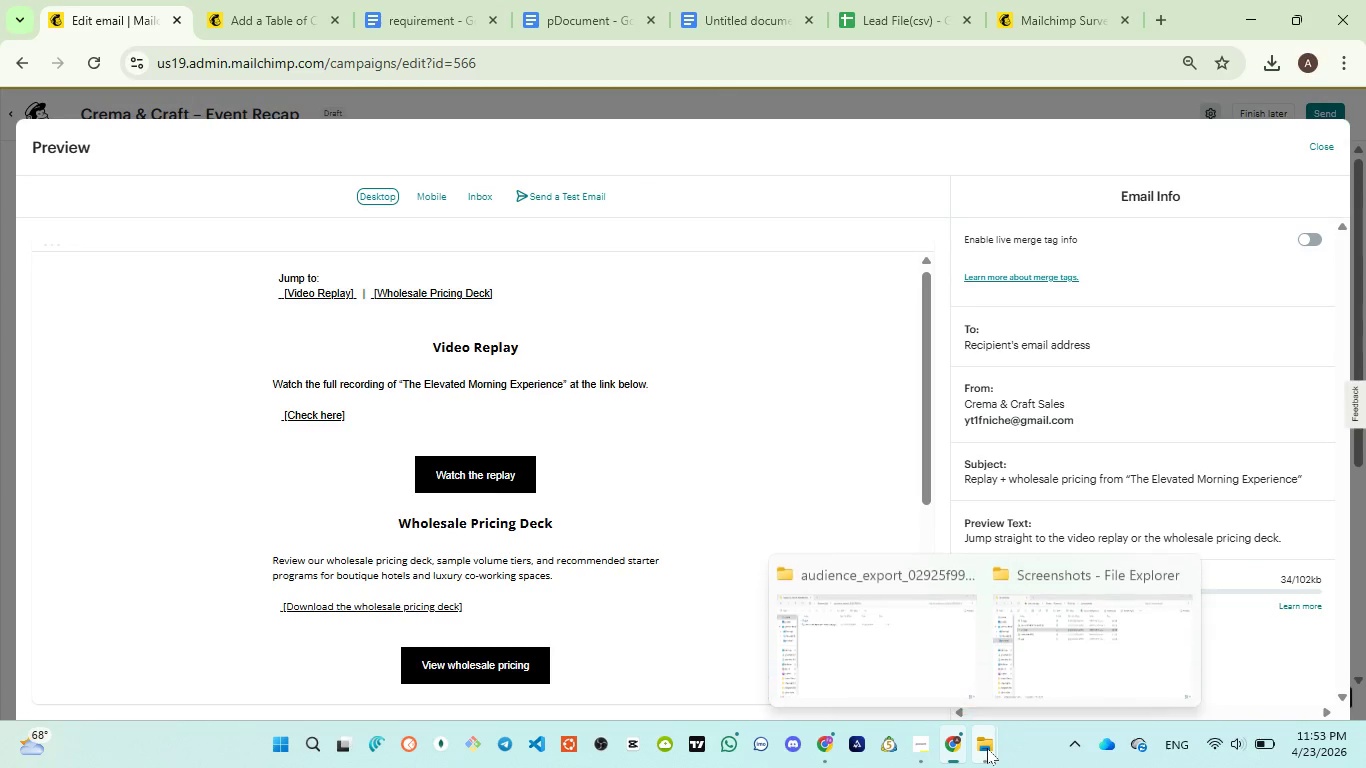 
left_click([1037, 678])
 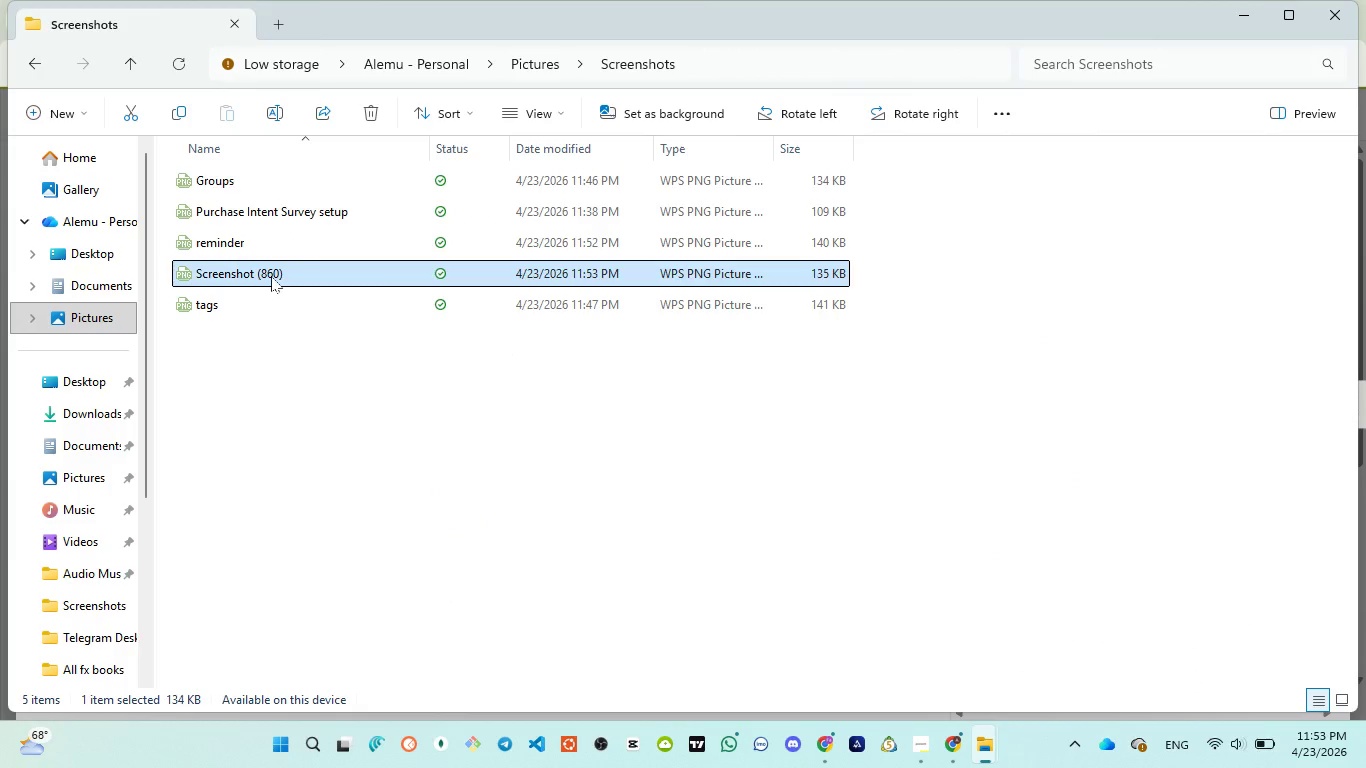 
double_click([234, 276])
 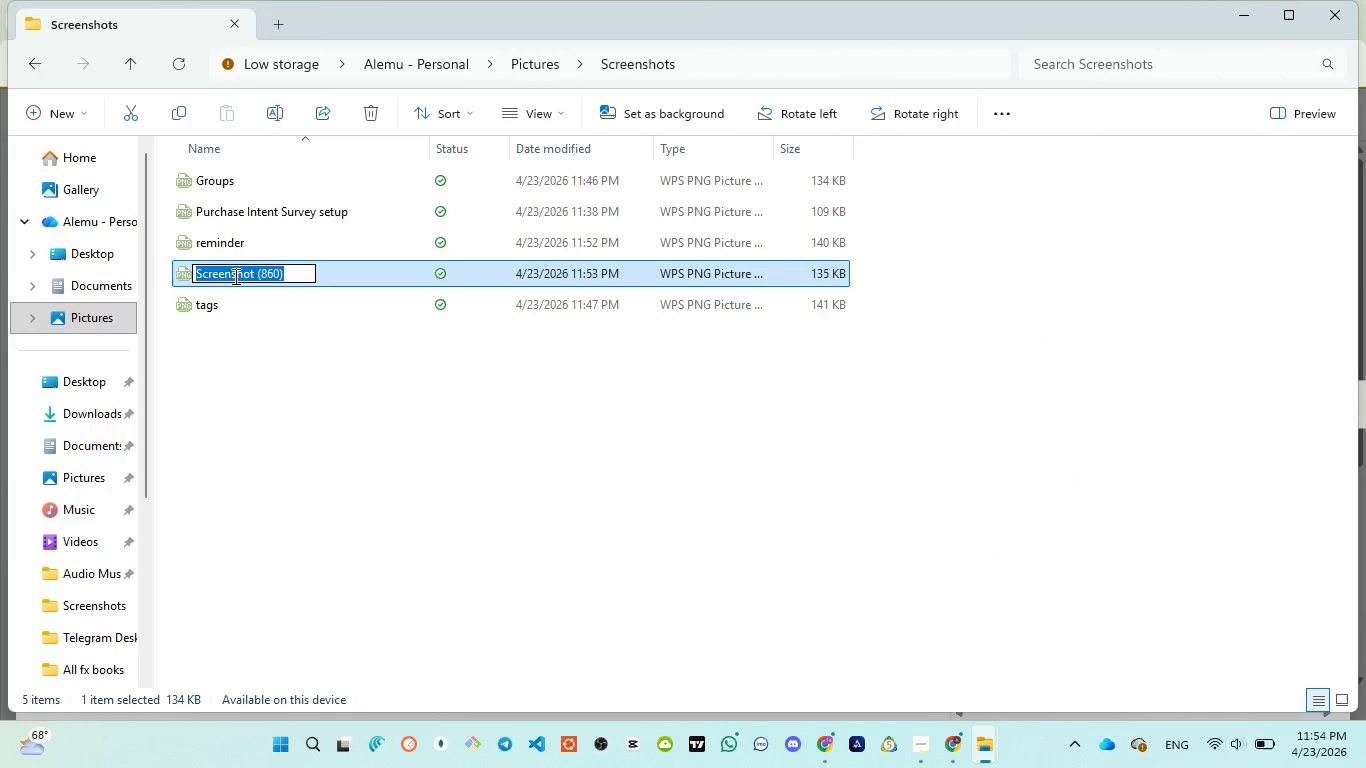 
type(event)
 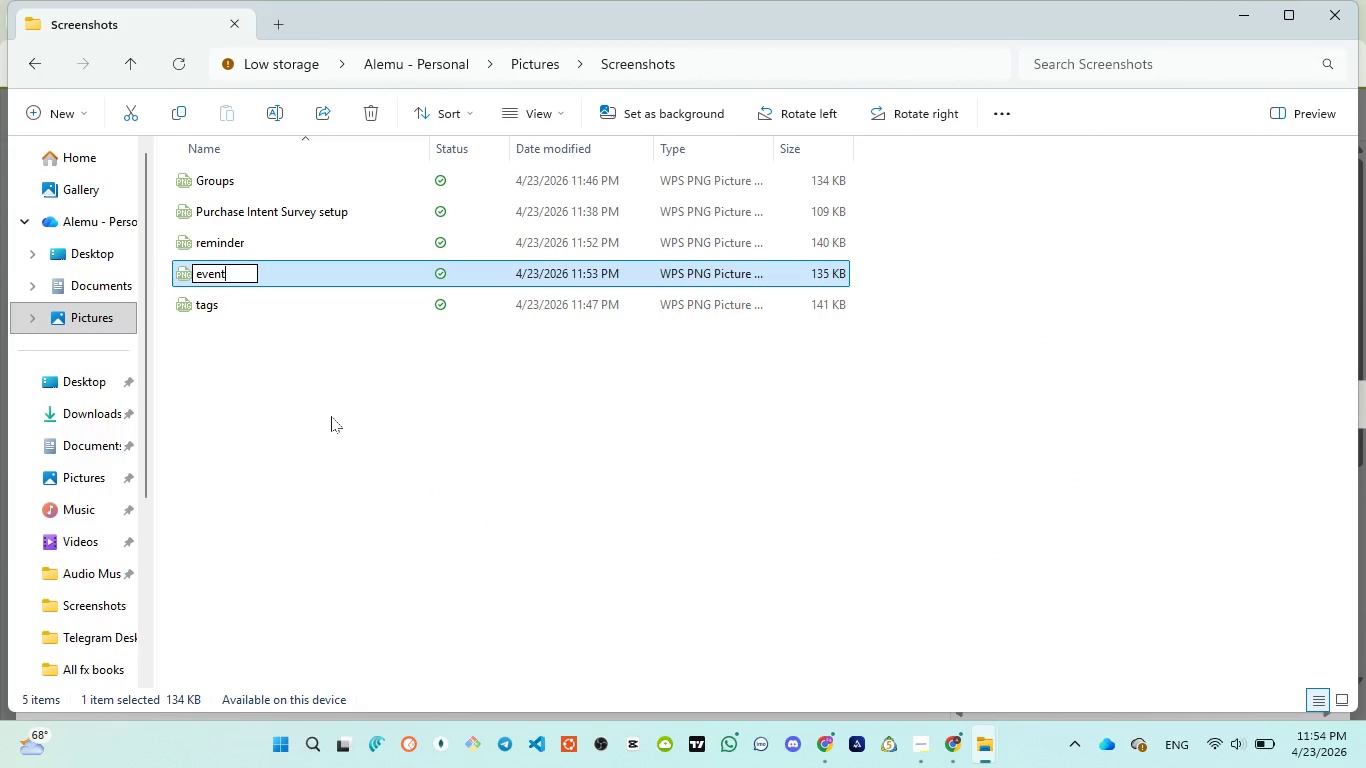 
left_click([331, 416])
 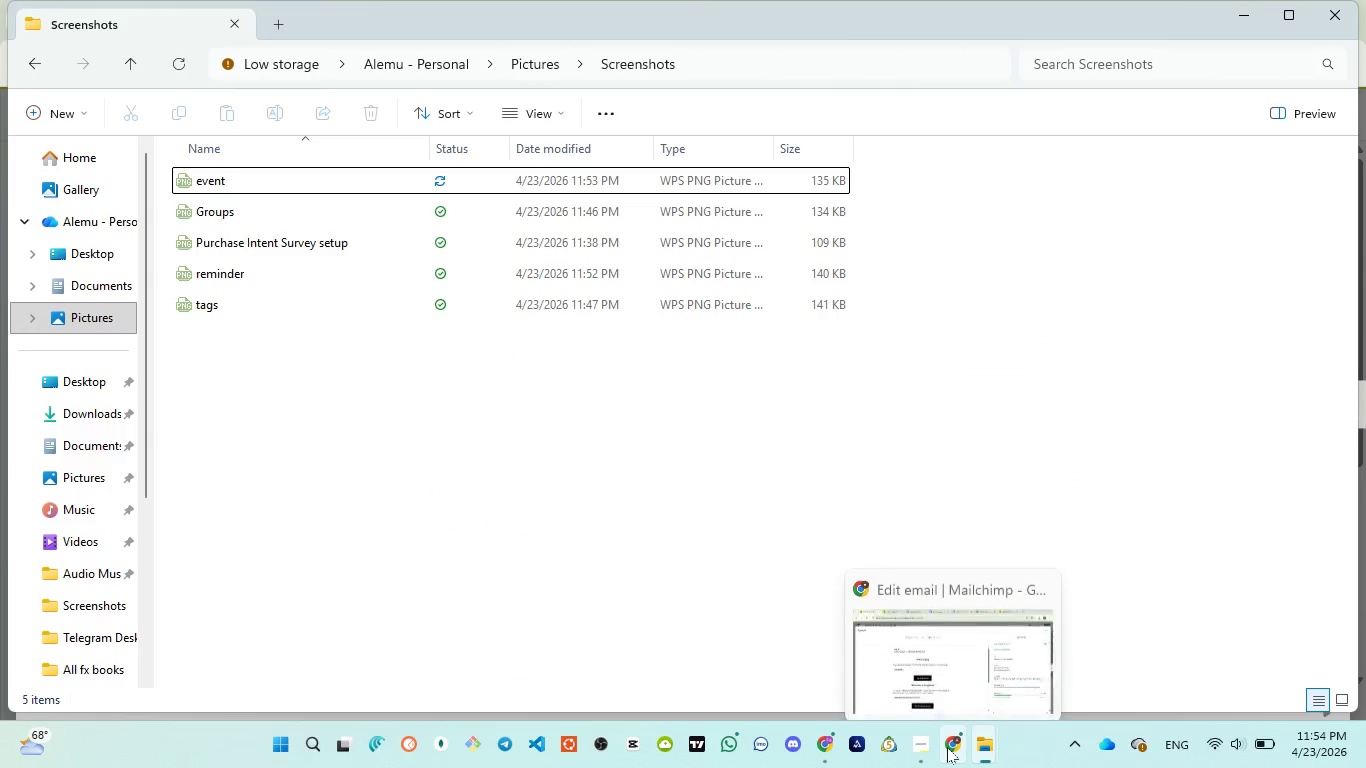 
left_click([960, 661])
 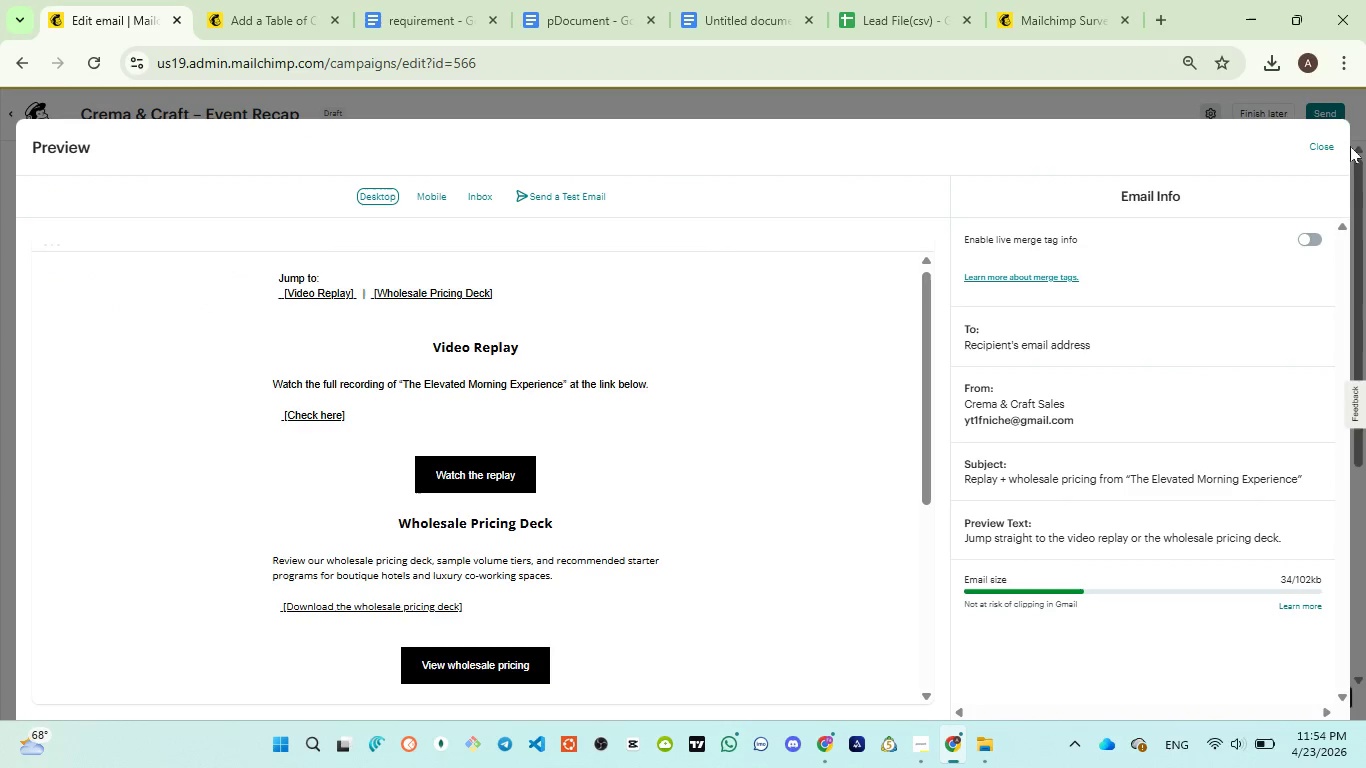 
left_click([1320, 149])
 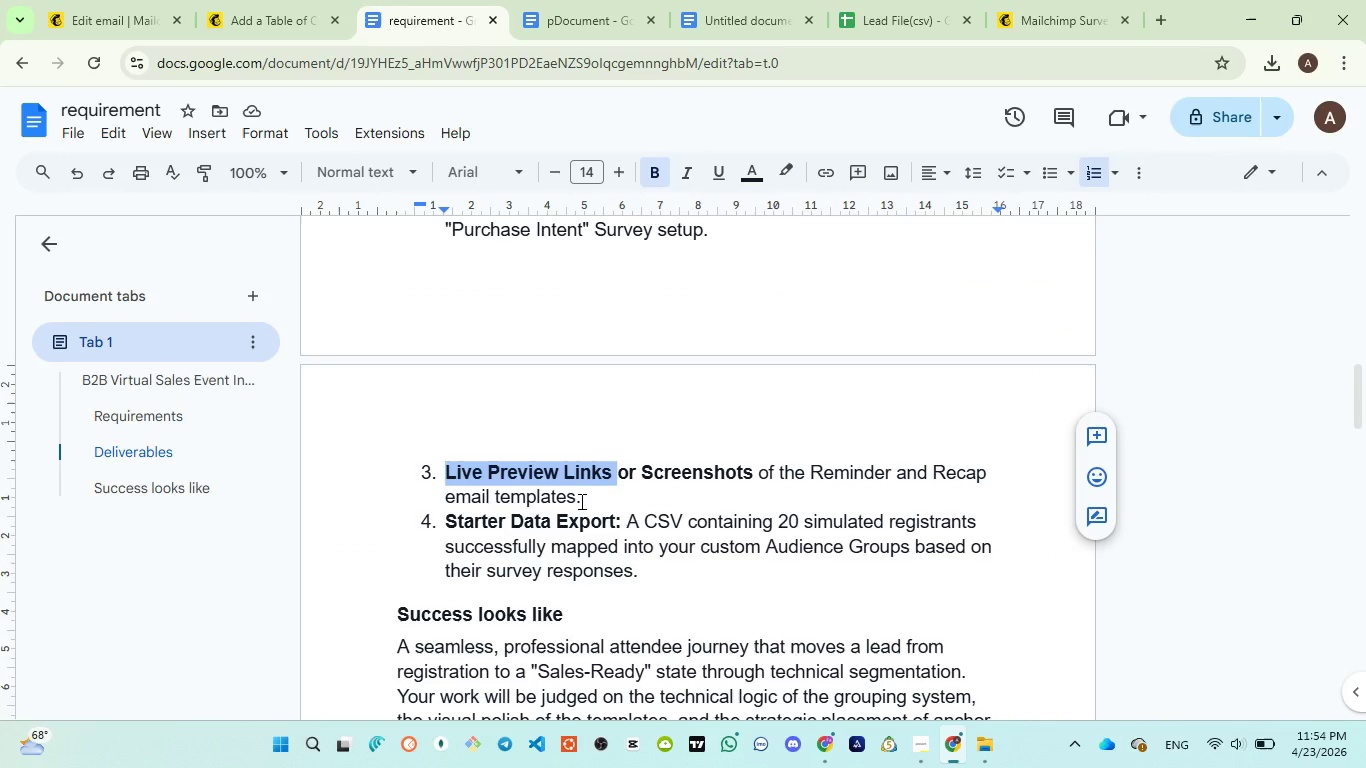 
scroll: coordinate [581, 503], scroll_direction: down, amount: 1.0
 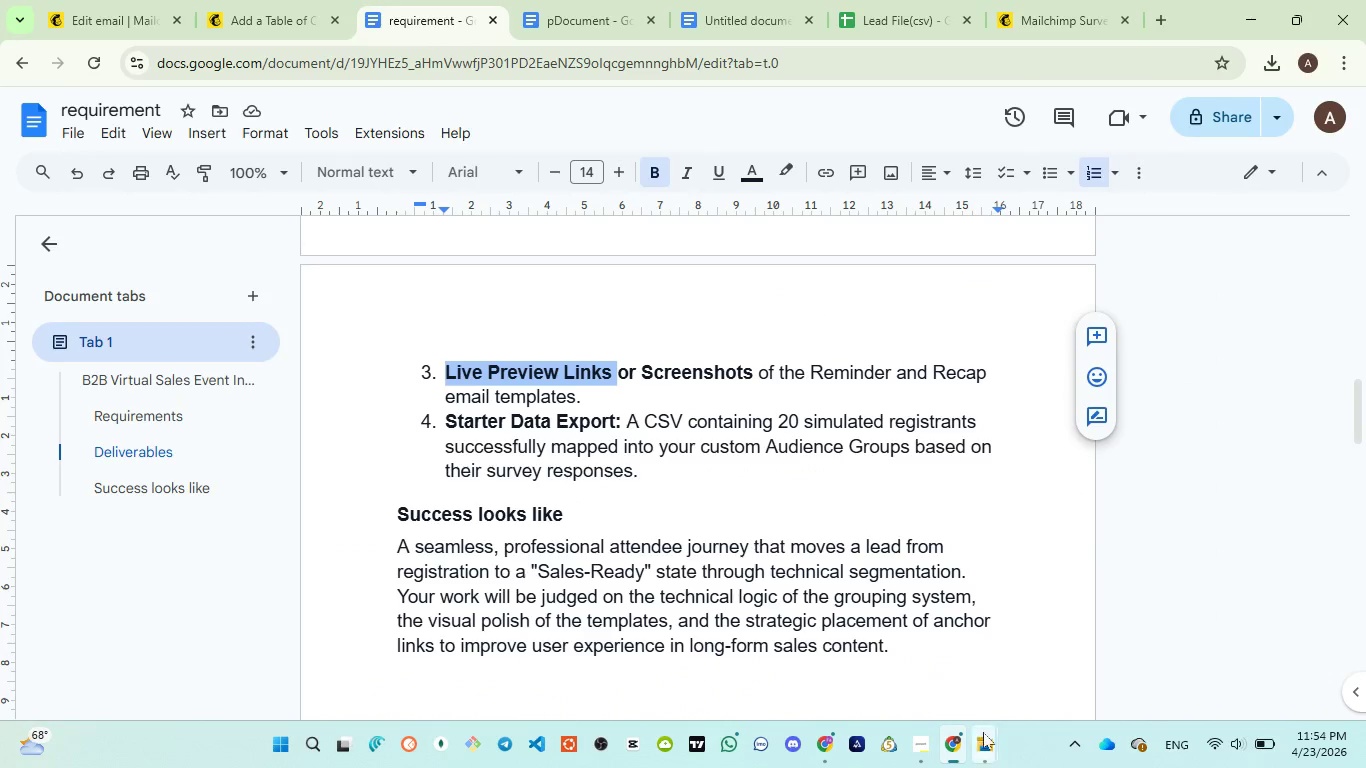 
left_click([1030, 640])
 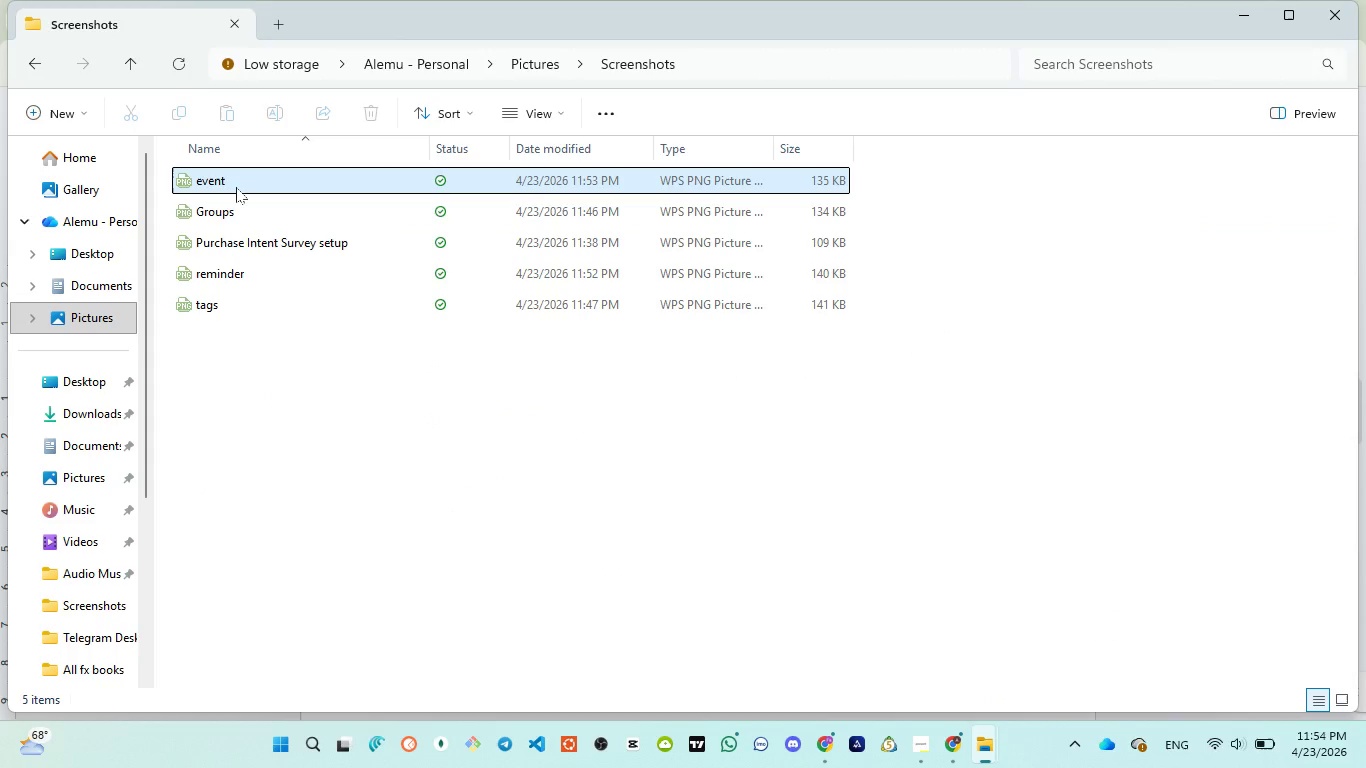 
left_click([213, 175])
 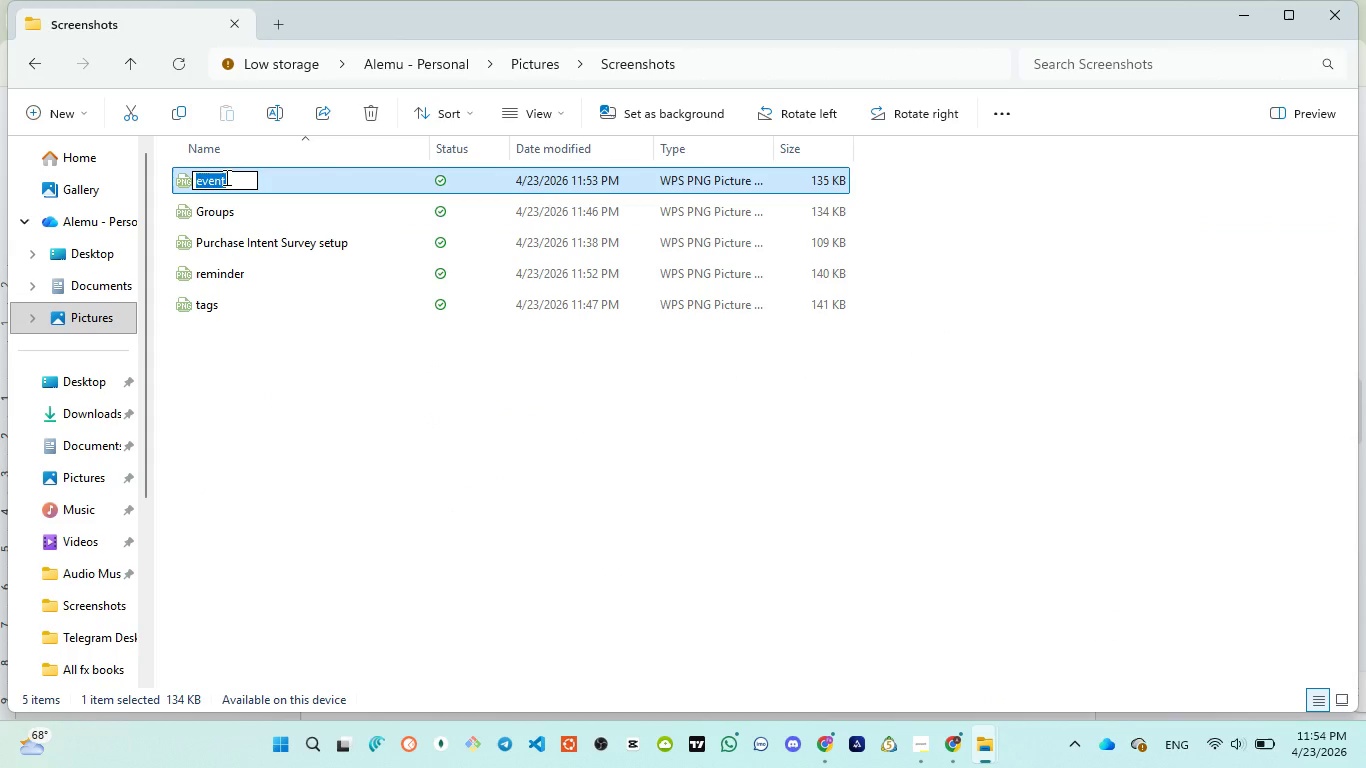 
type(reca;)
 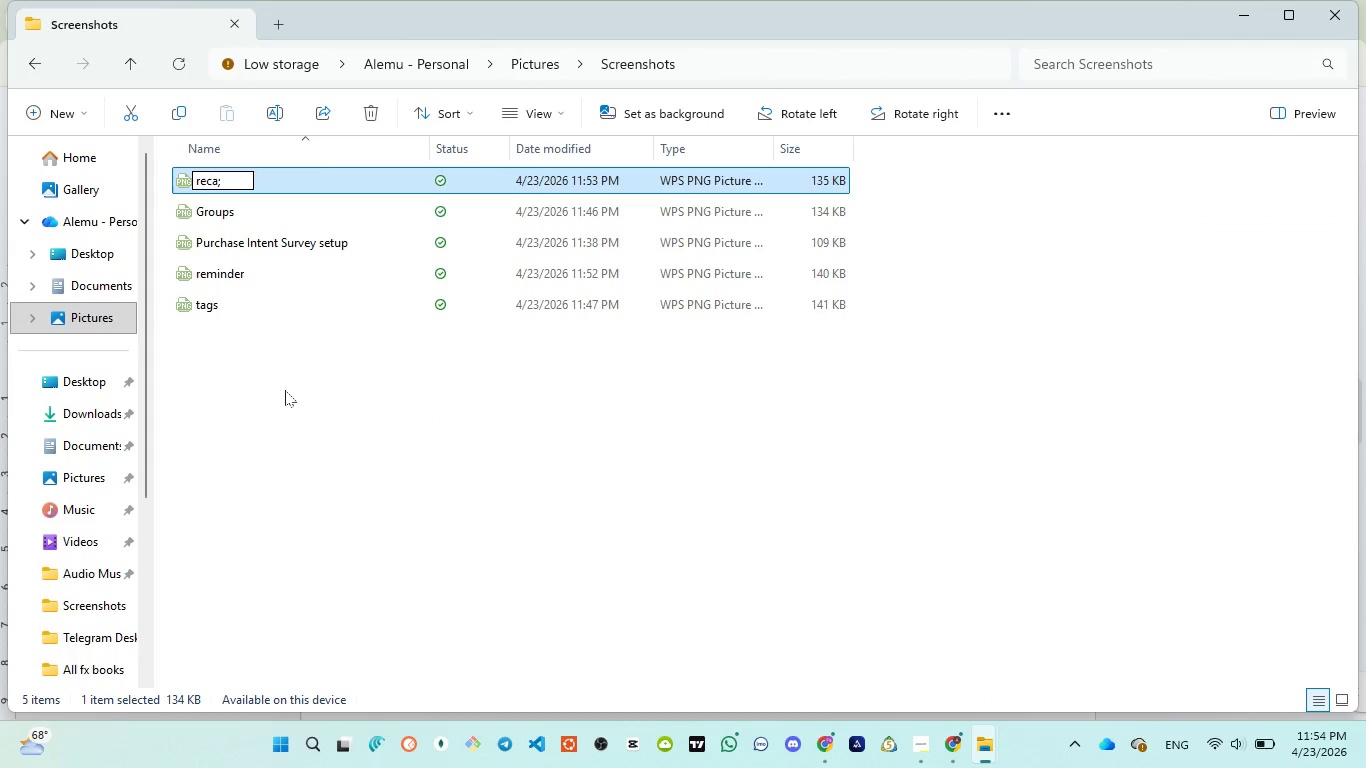 
key(Backspace)
 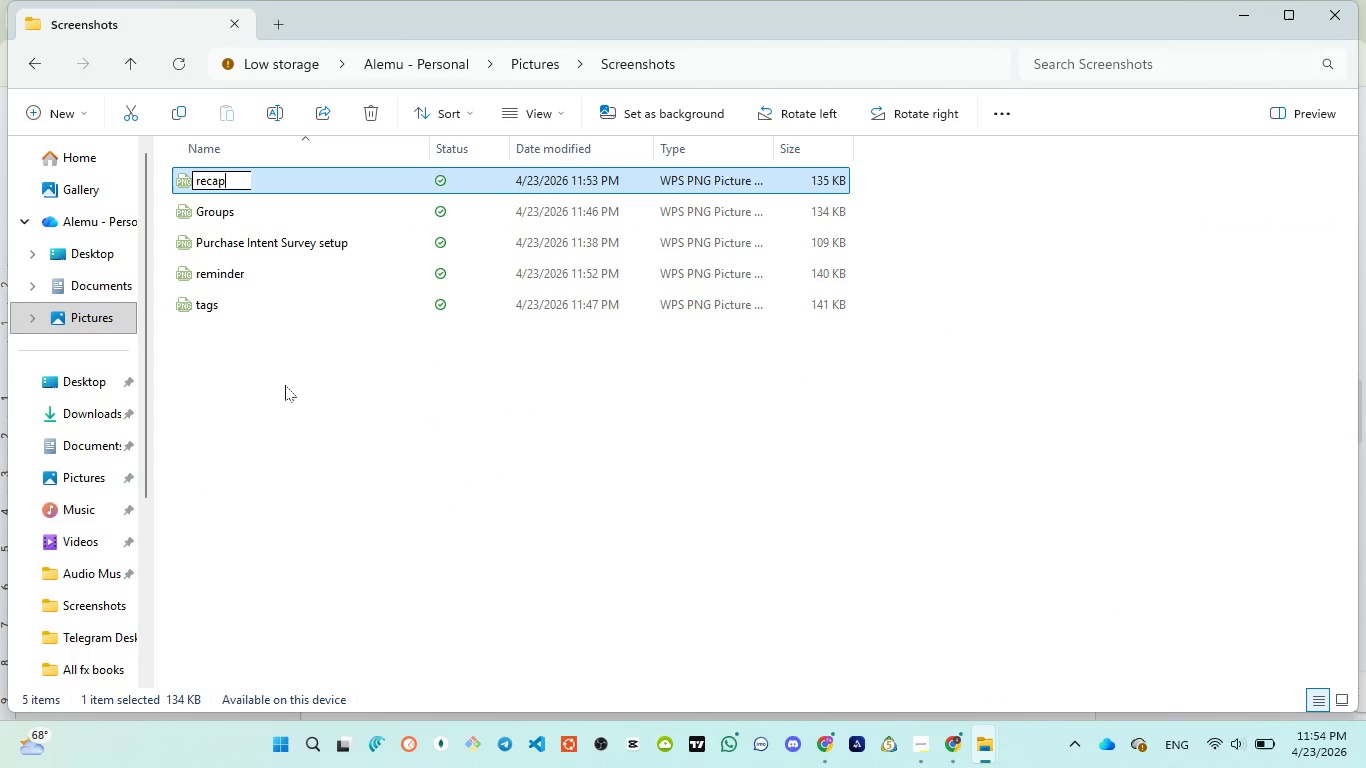 
key(P)
 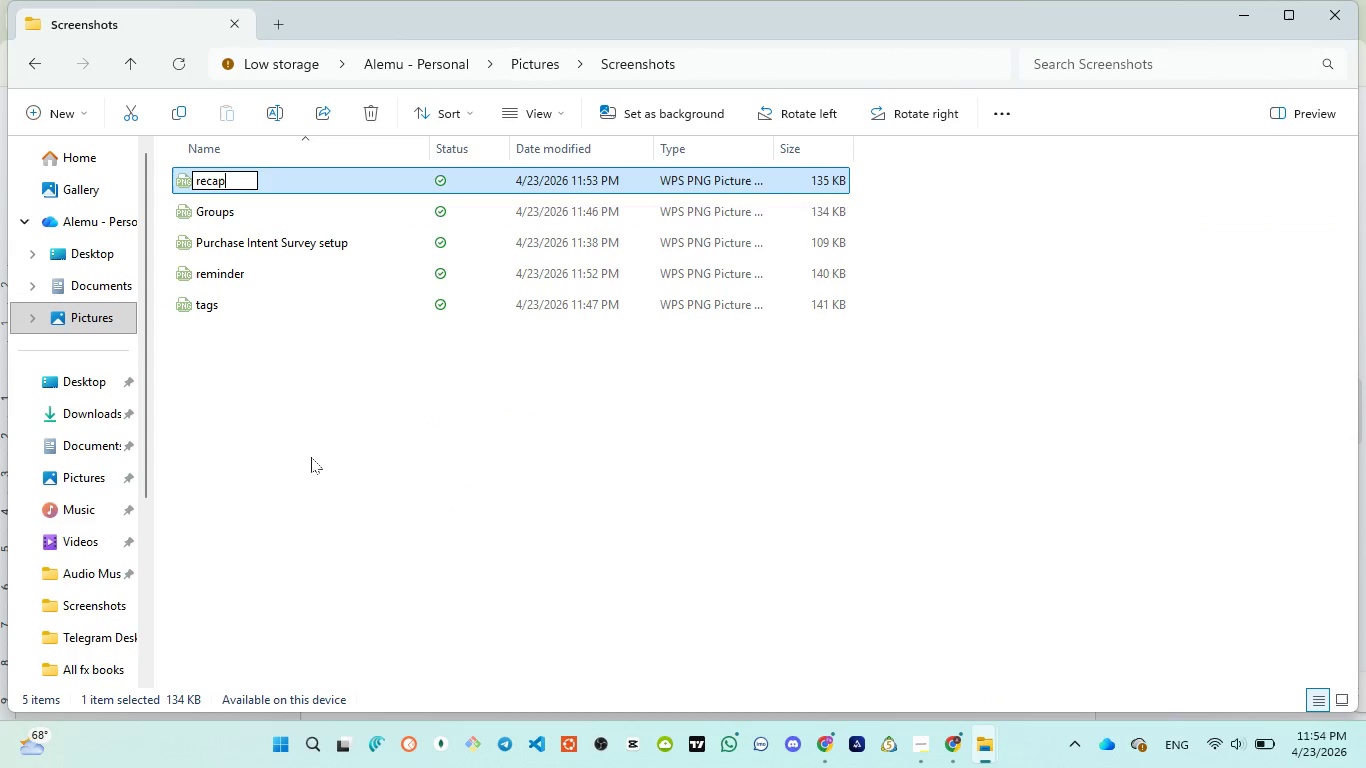 
left_click([311, 457])
 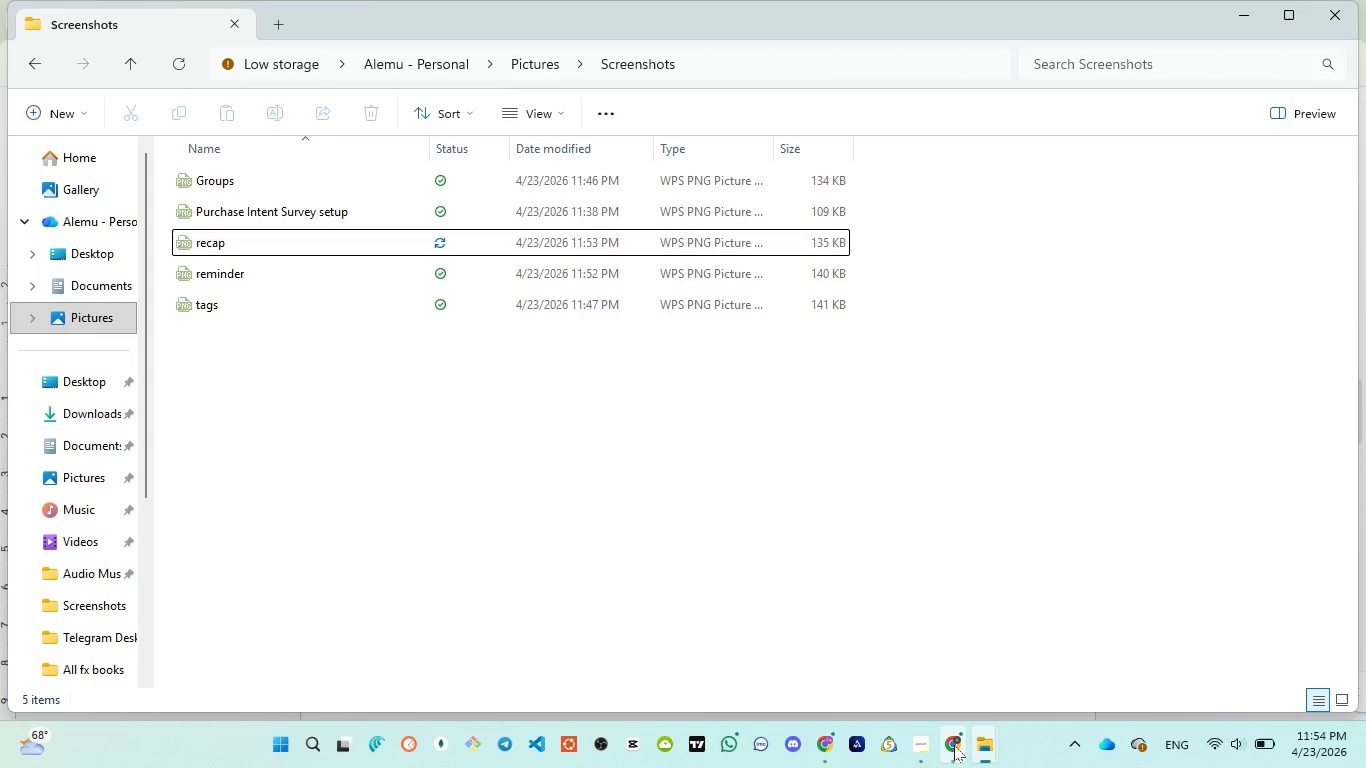 
left_click([955, 669])
 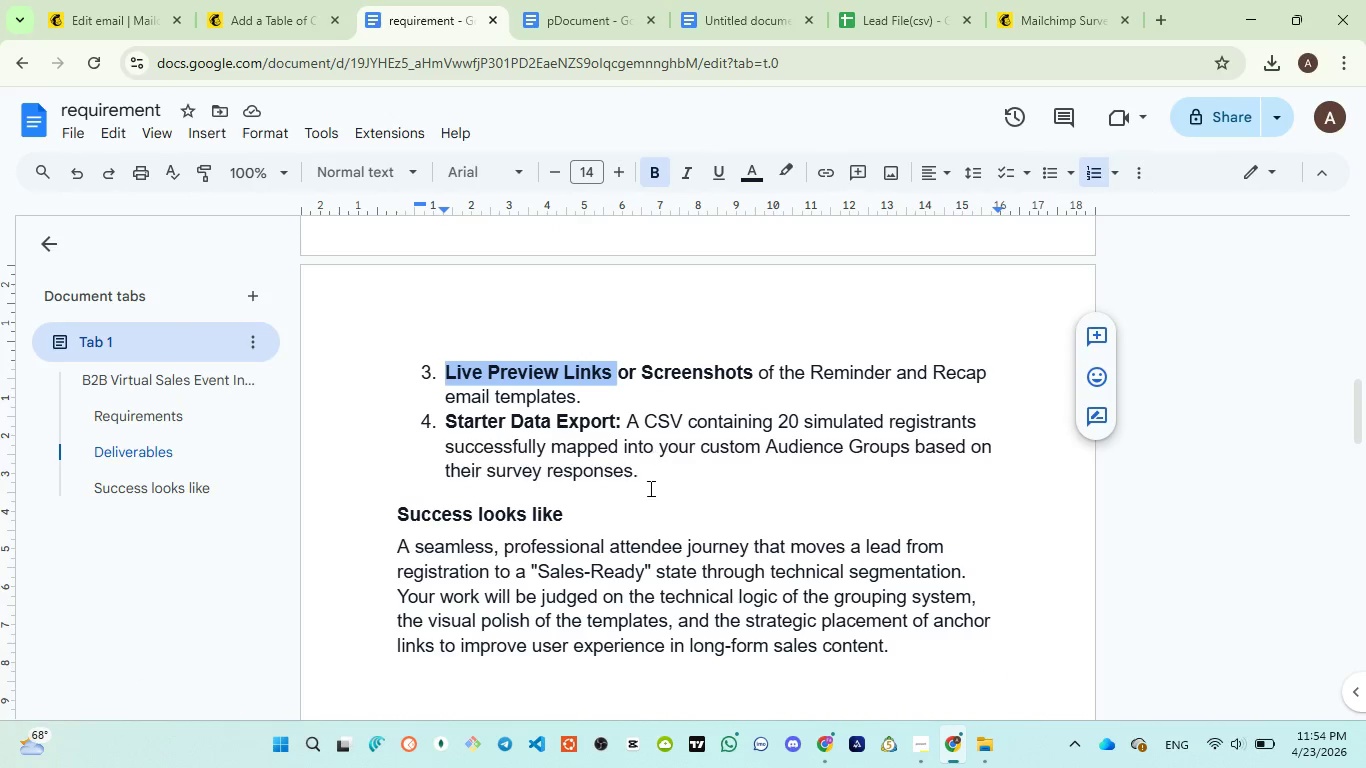 
wait(5.09)
 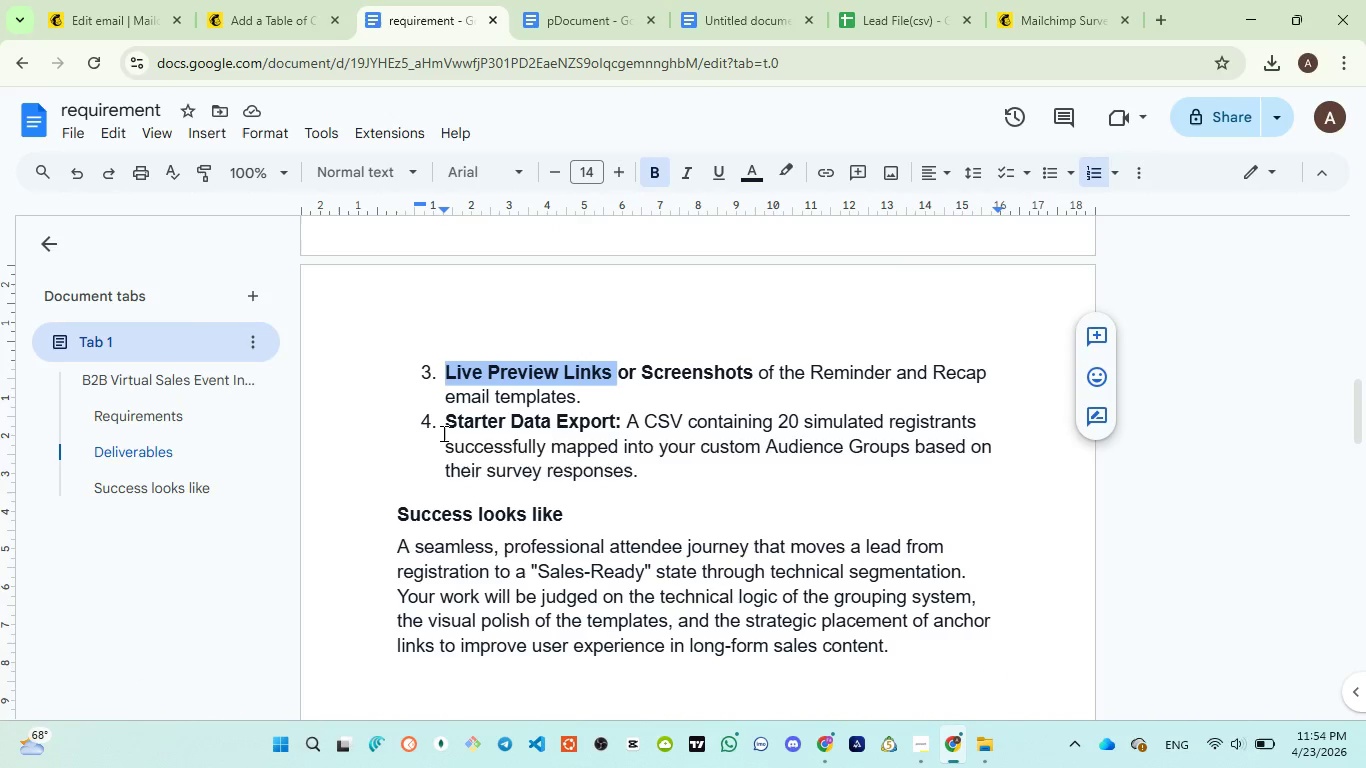 
left_click([661, 512])
 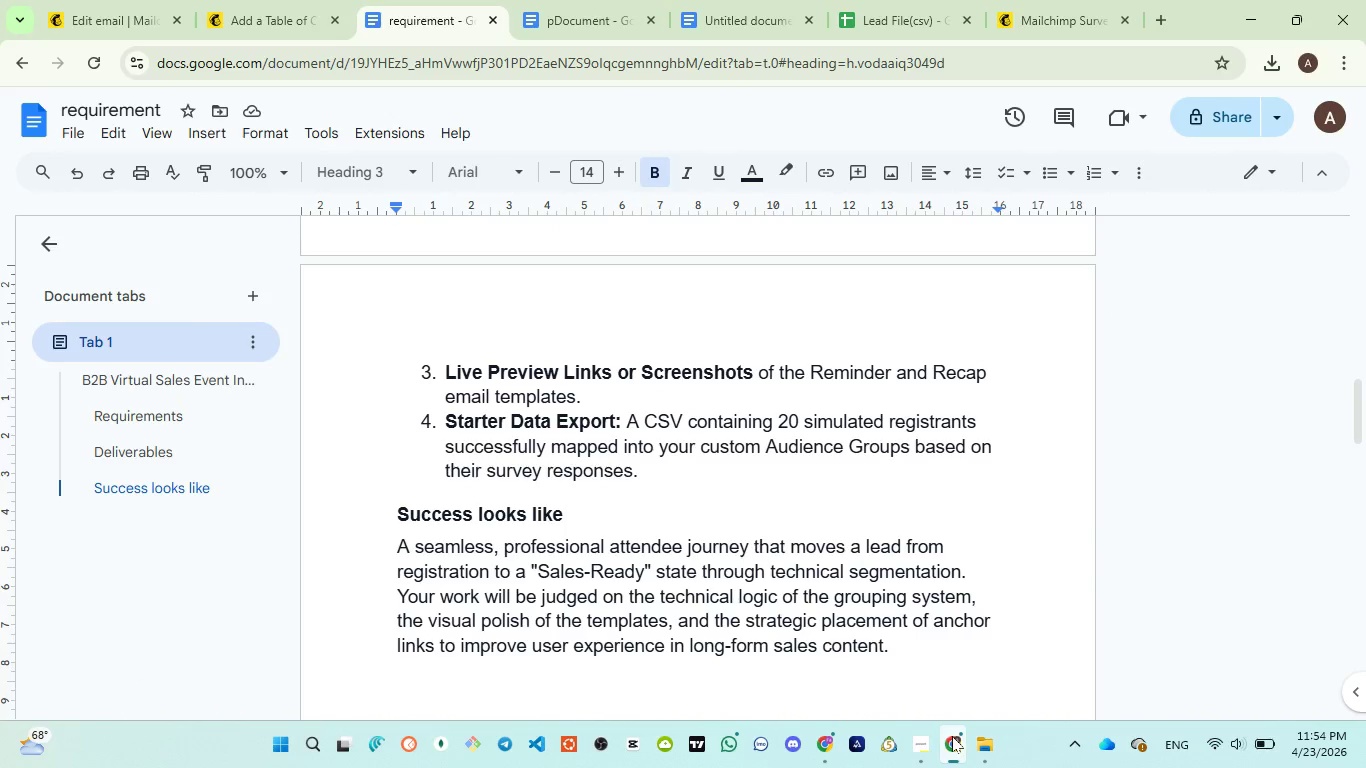 